 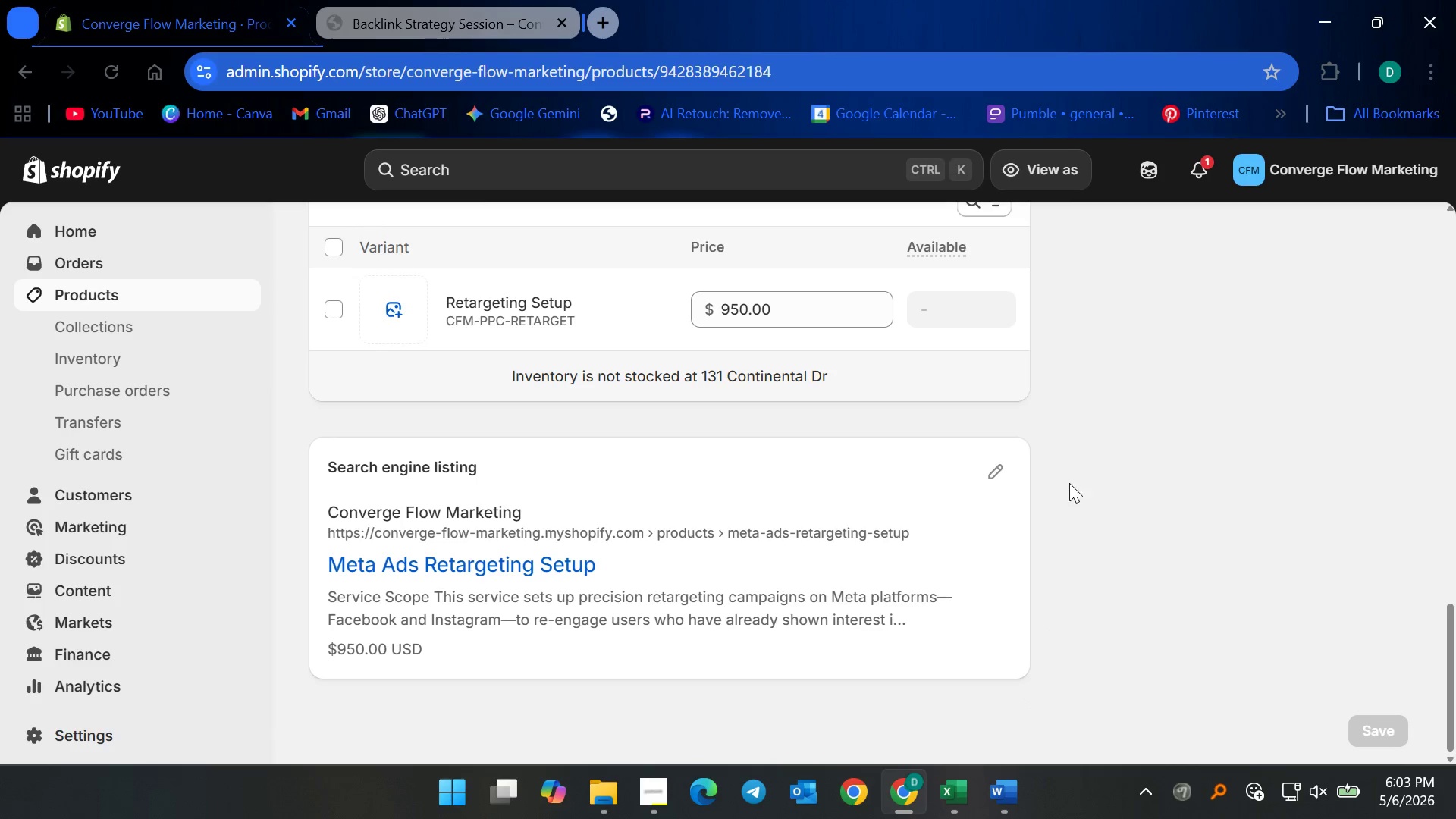 
left_click([971, 462])
 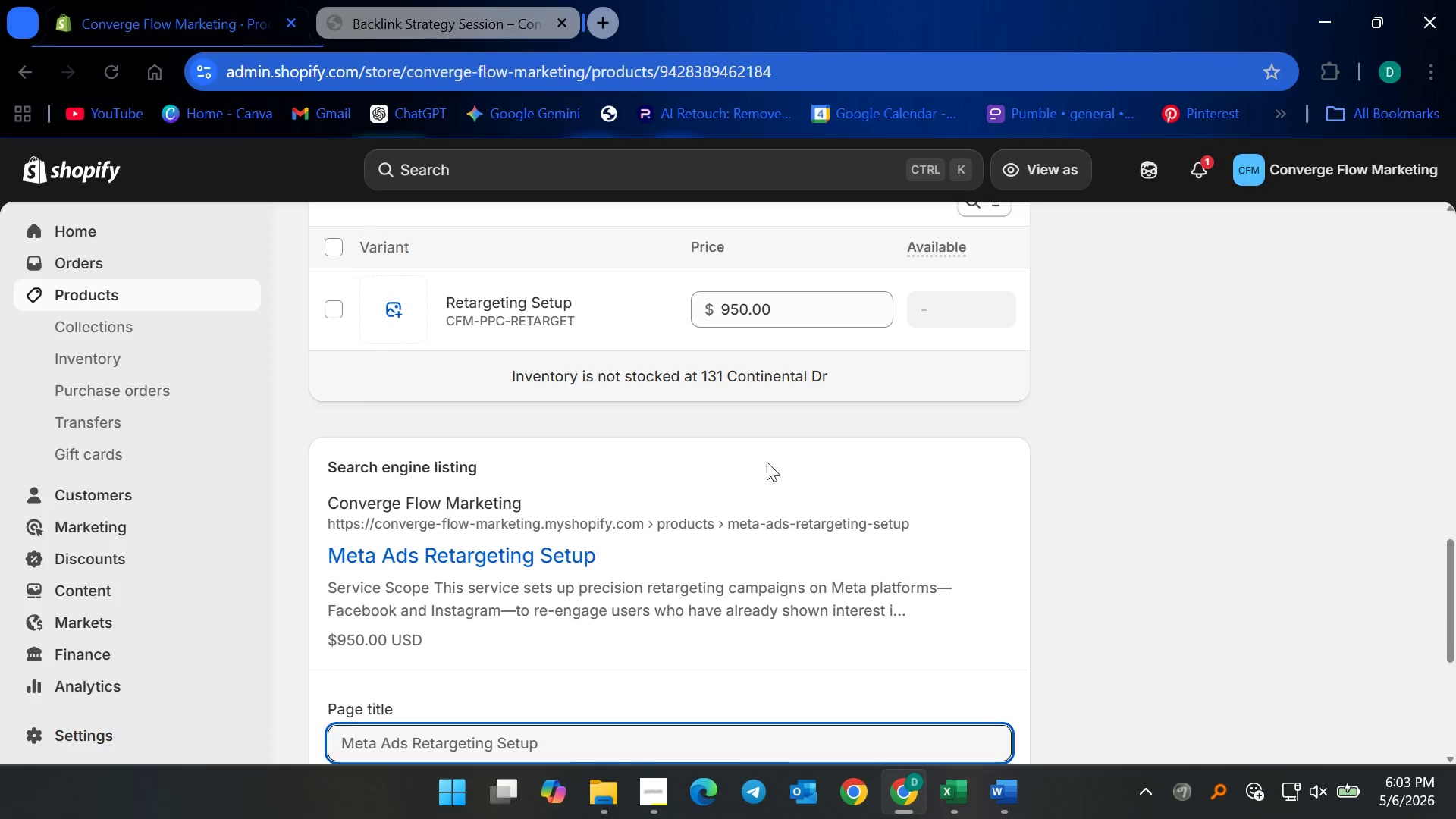 
scroll: coordinate [639, 500], scroll_direction: down, amount: 5.0
 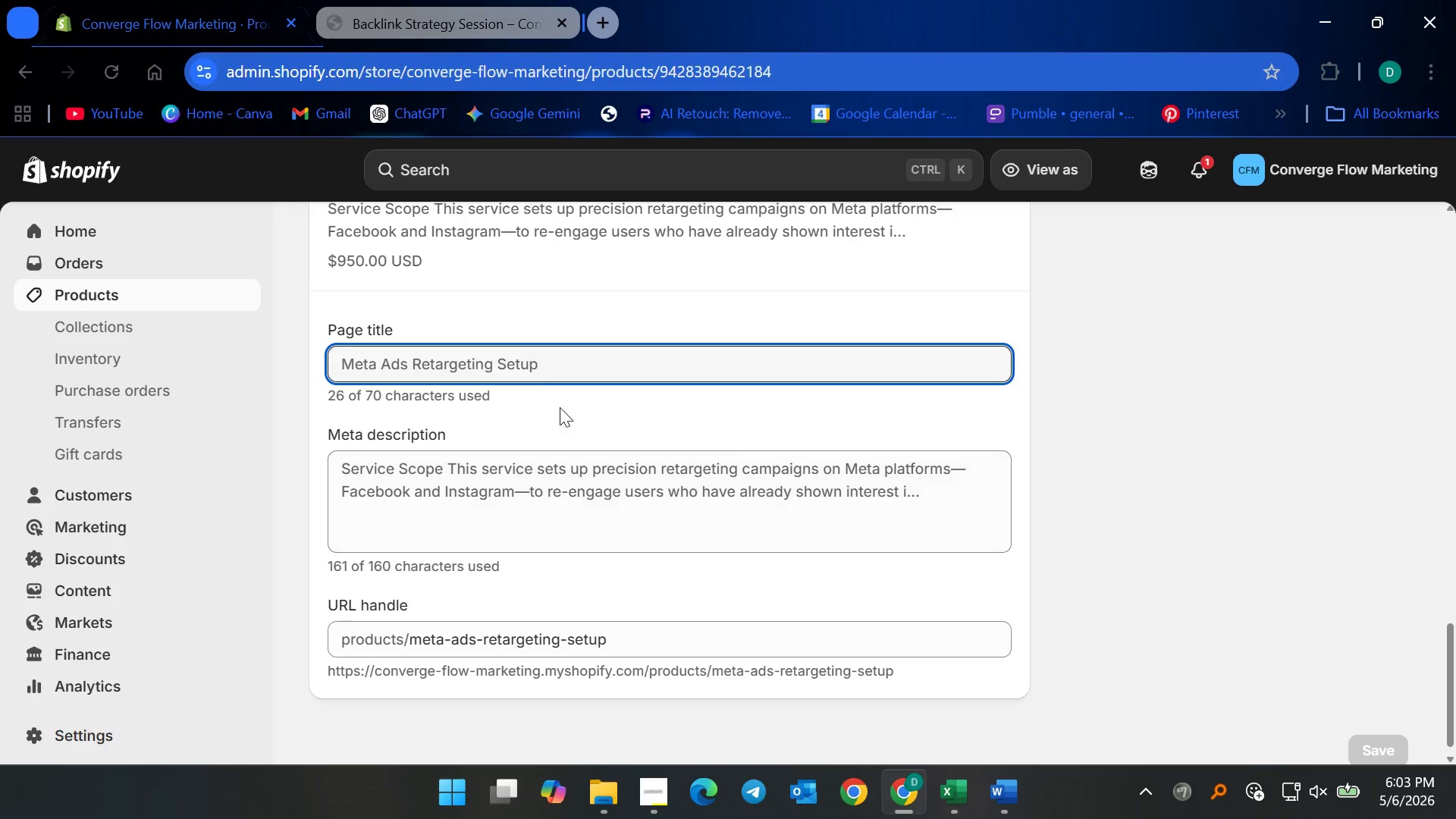 
left_click([538, 371])
 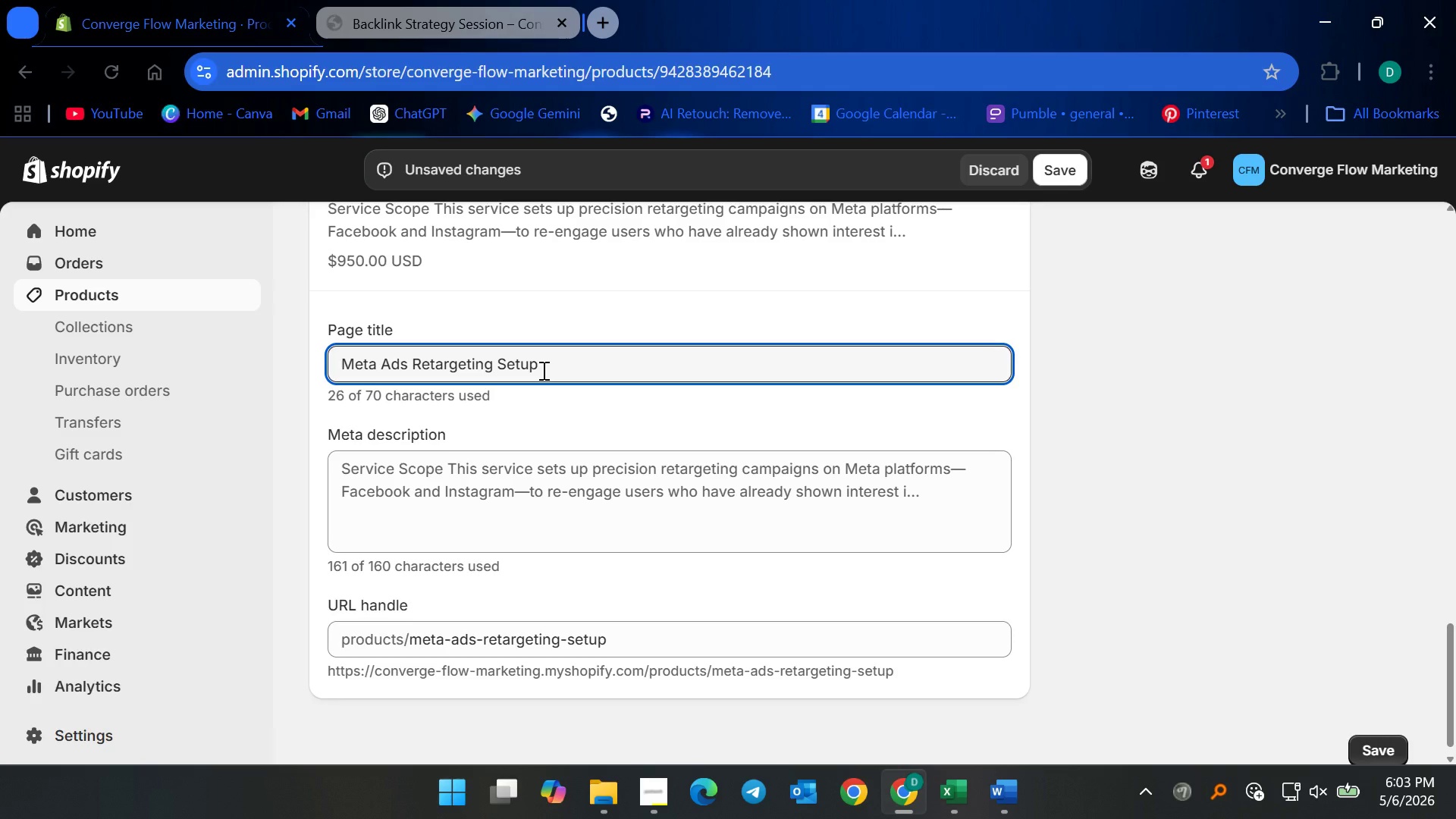 
type( for Conversions)
 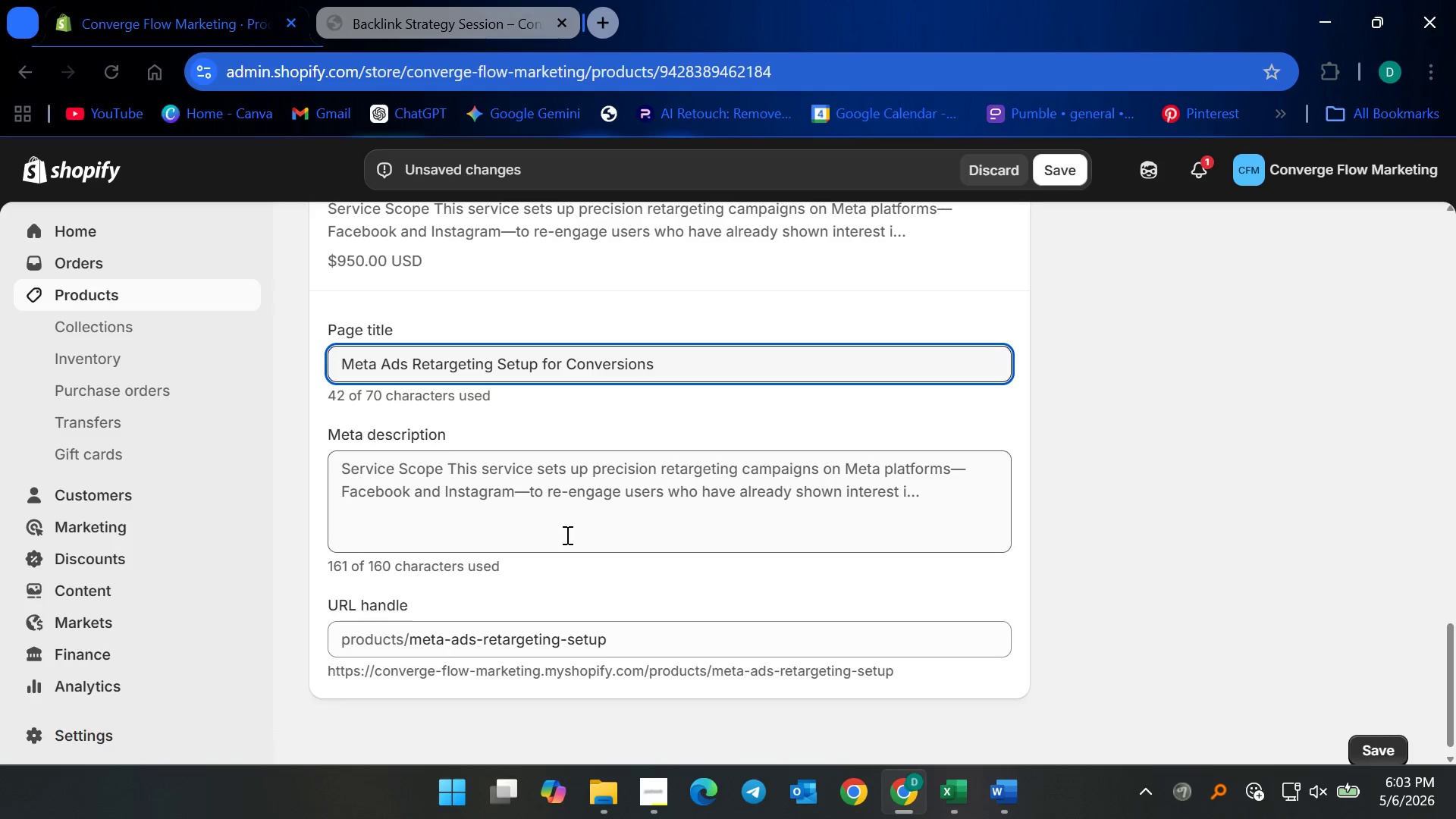 
left_click([568, 510])
 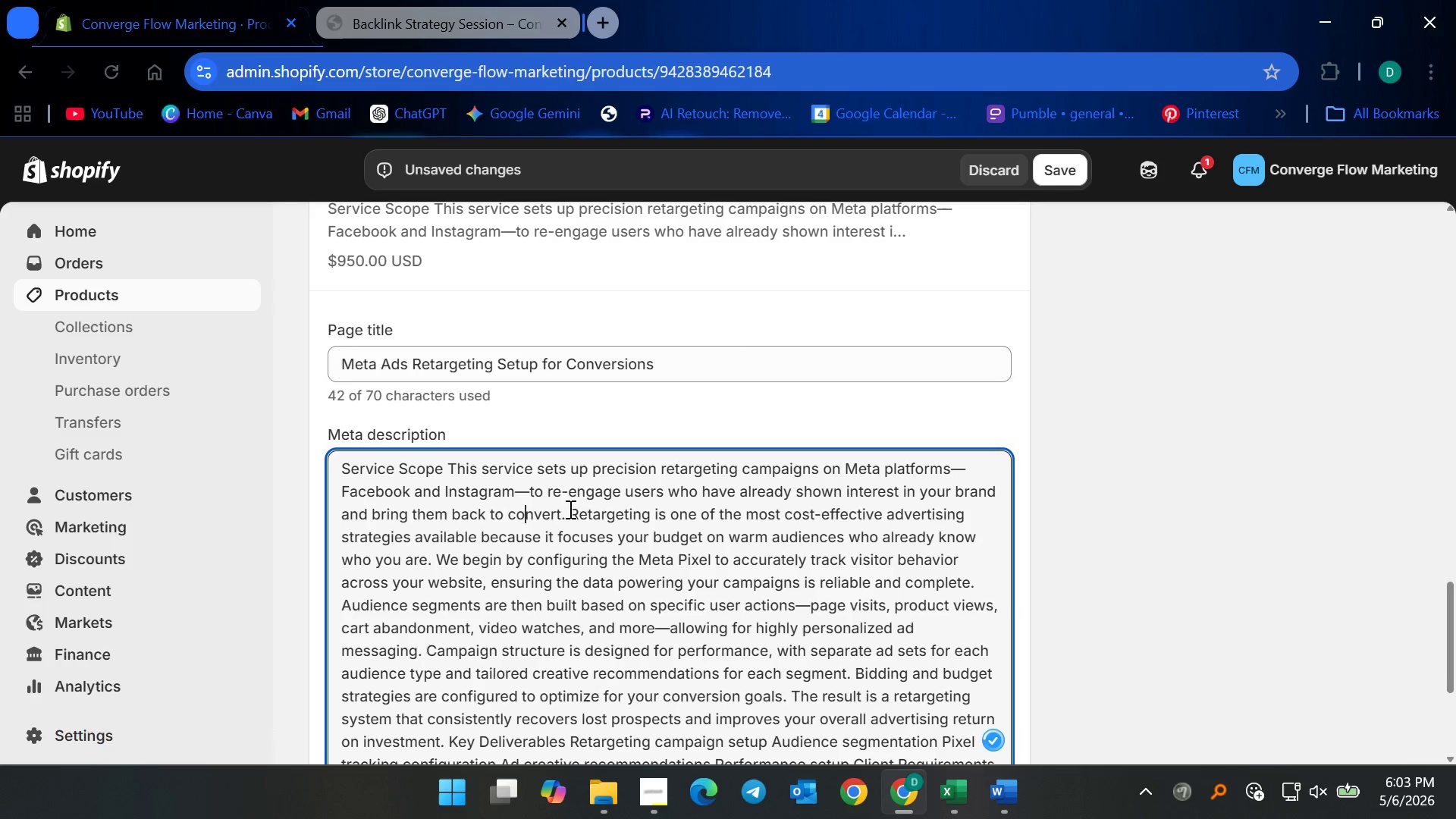 
key(Control+ControlLeft)
 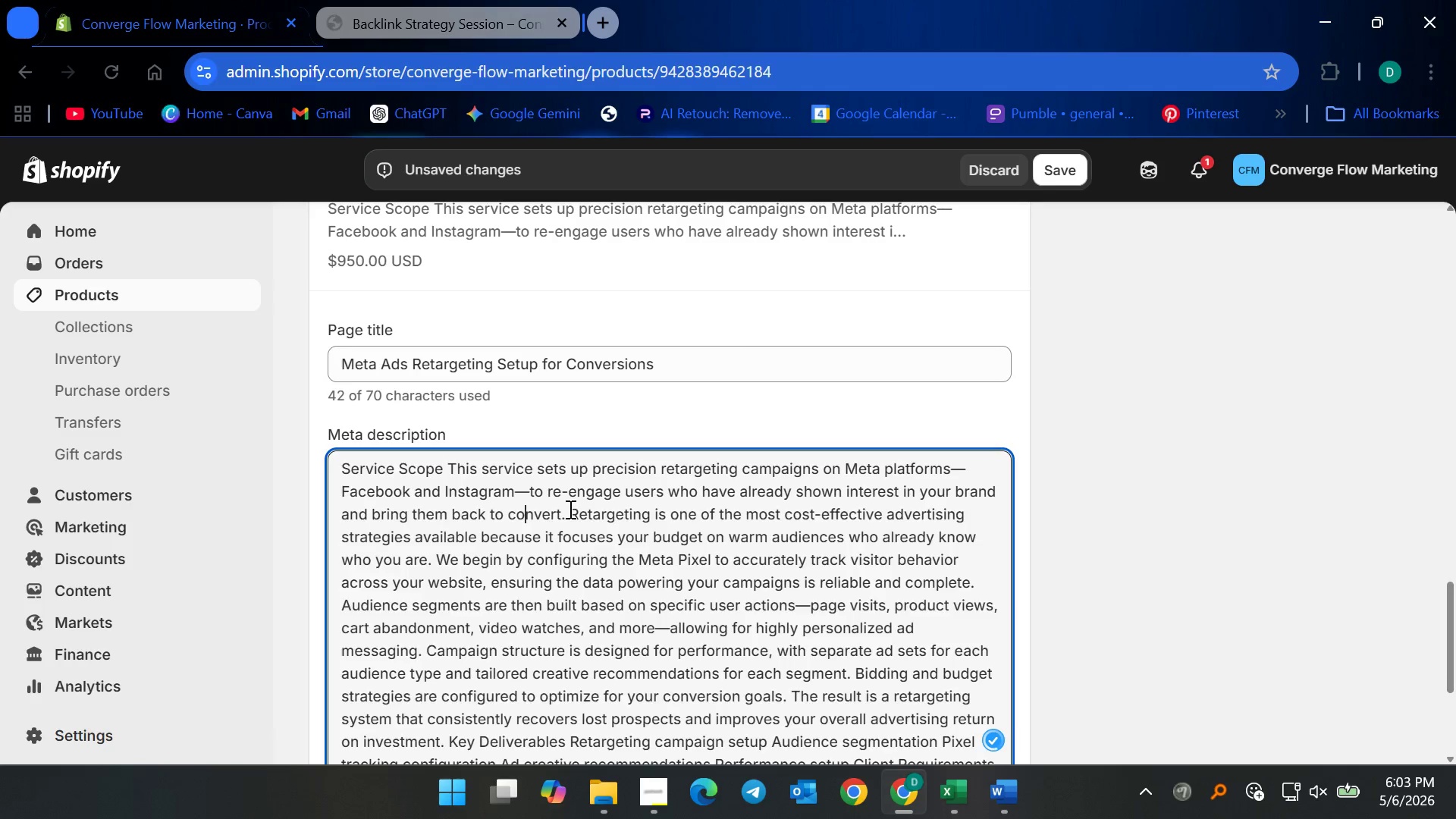 
key(Control+A)
 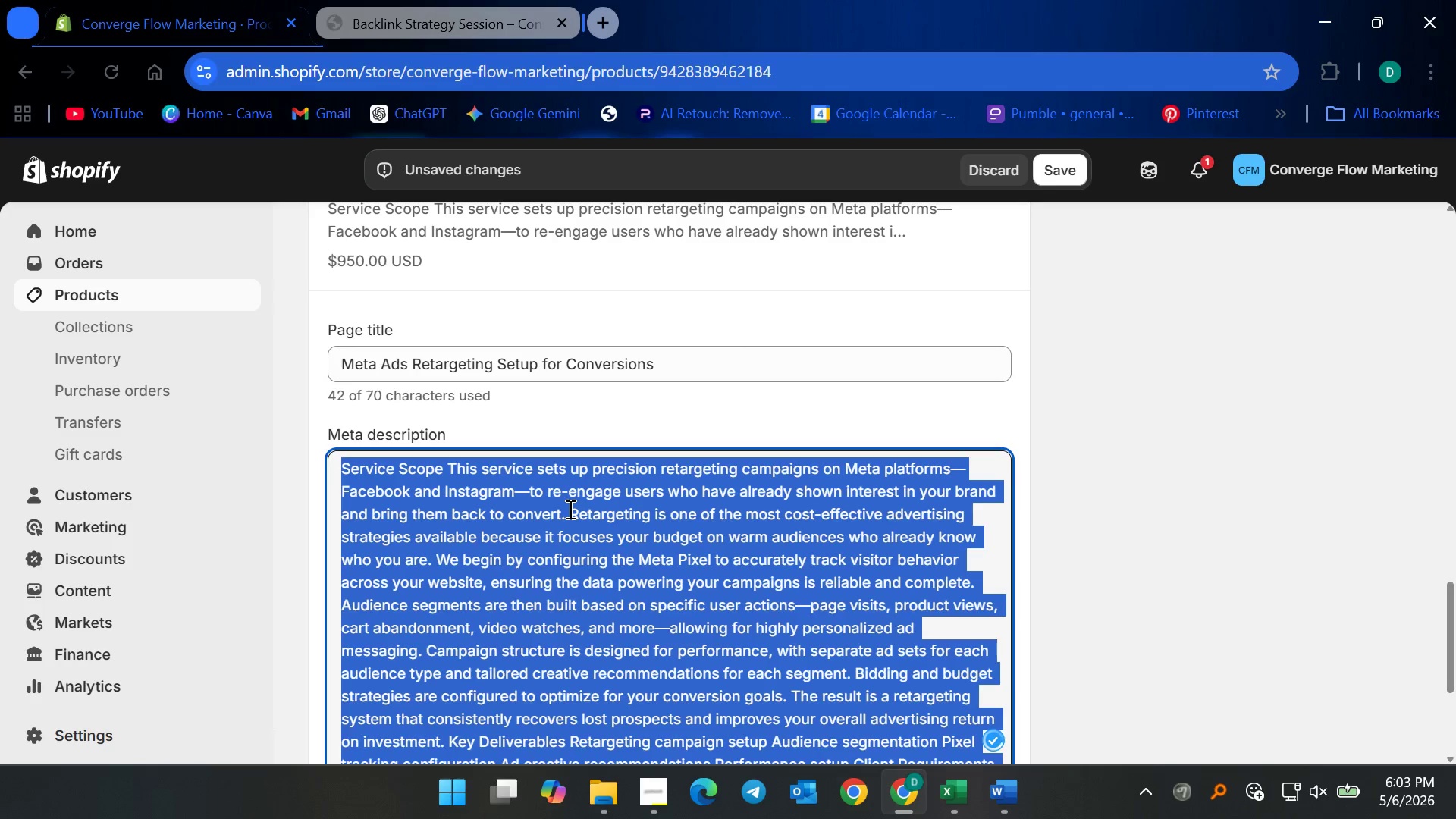 
key(Backspace)
type(Increase converrsions )
 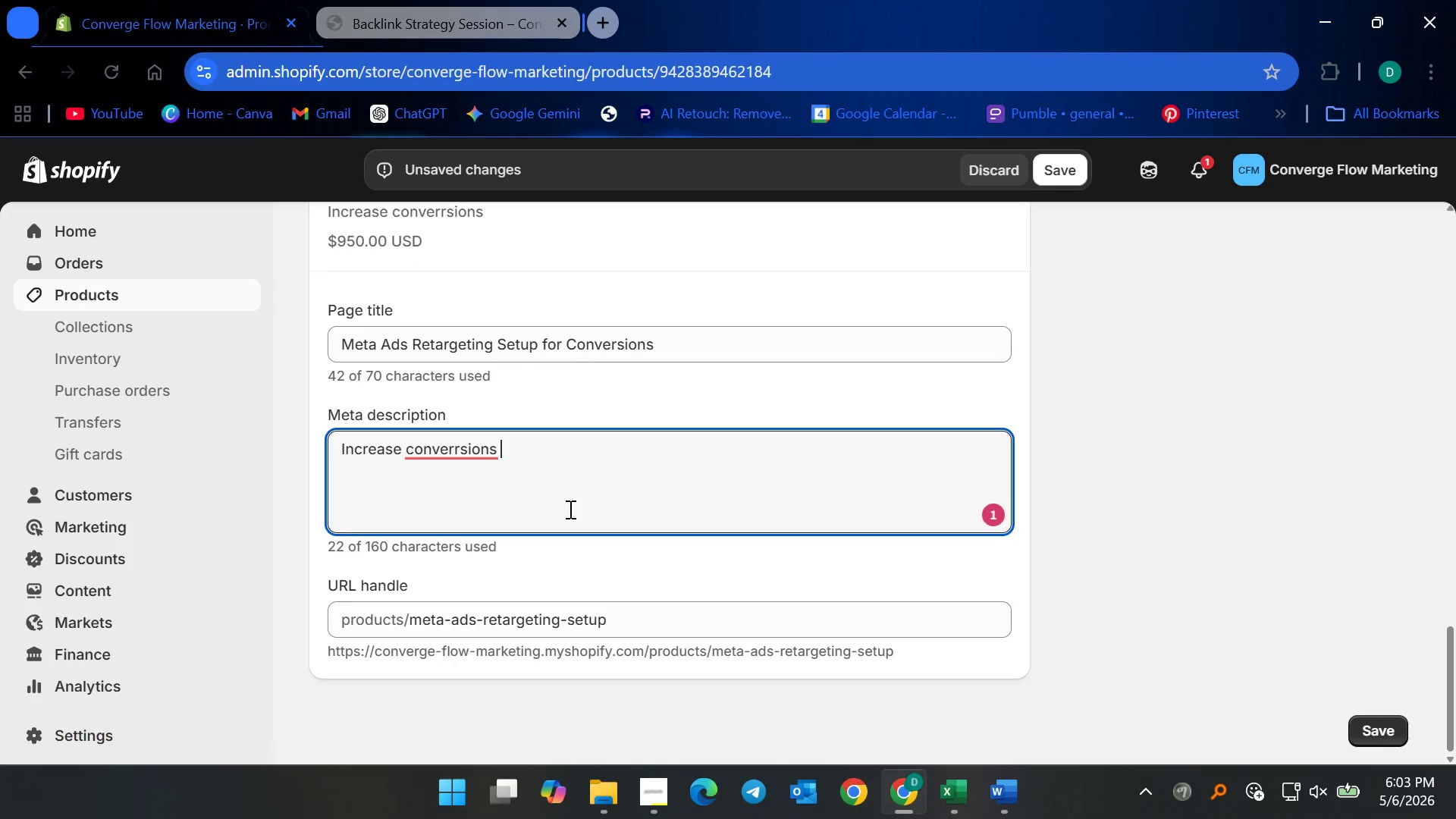 
type(with meta ads retargeting campaigns )
 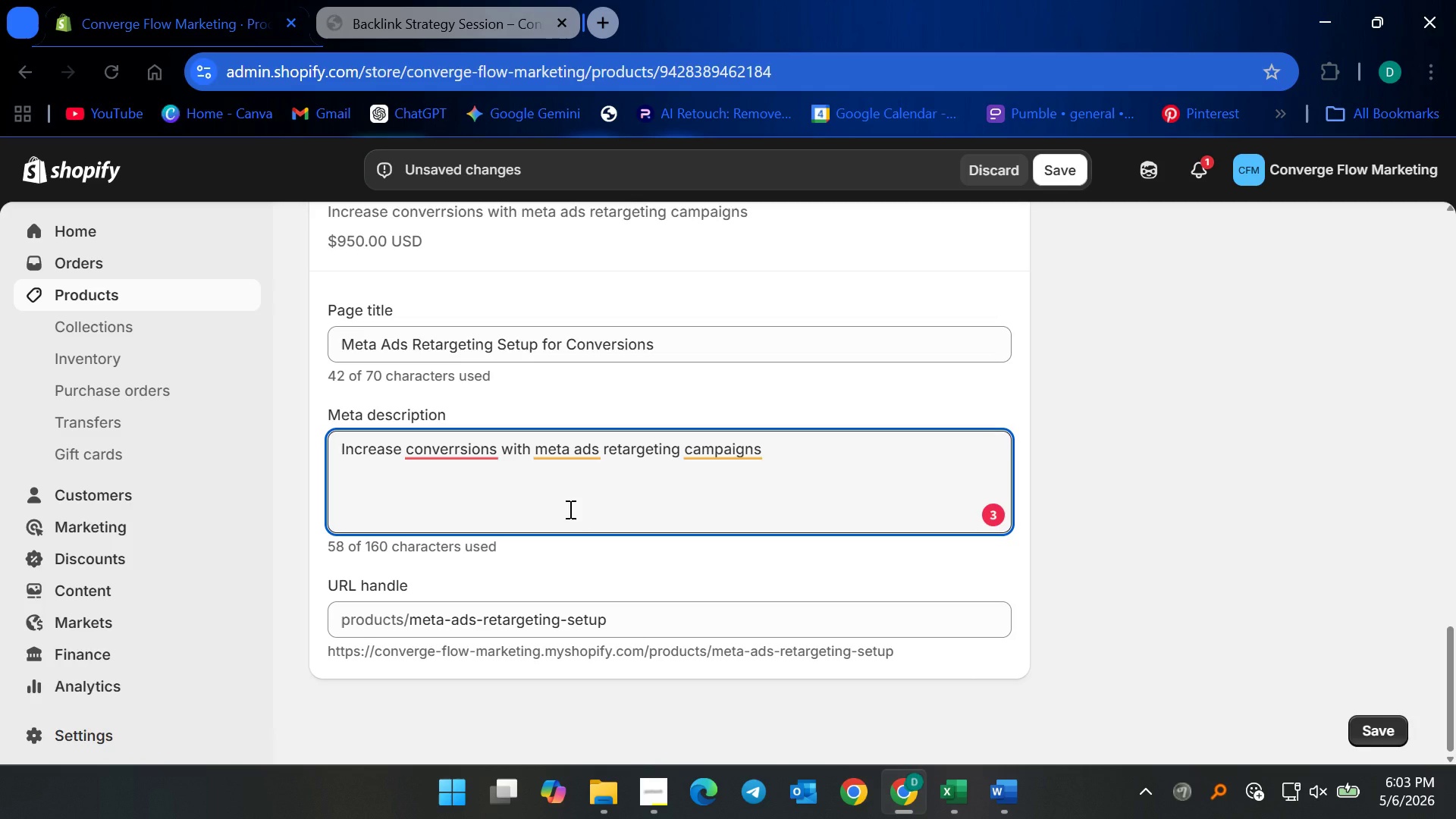 
type(that re-em)
key(Backspace)
type(ngage visitors, improve targetingm)
key(Backspace)
type(, and maximize advertising ROI.)
 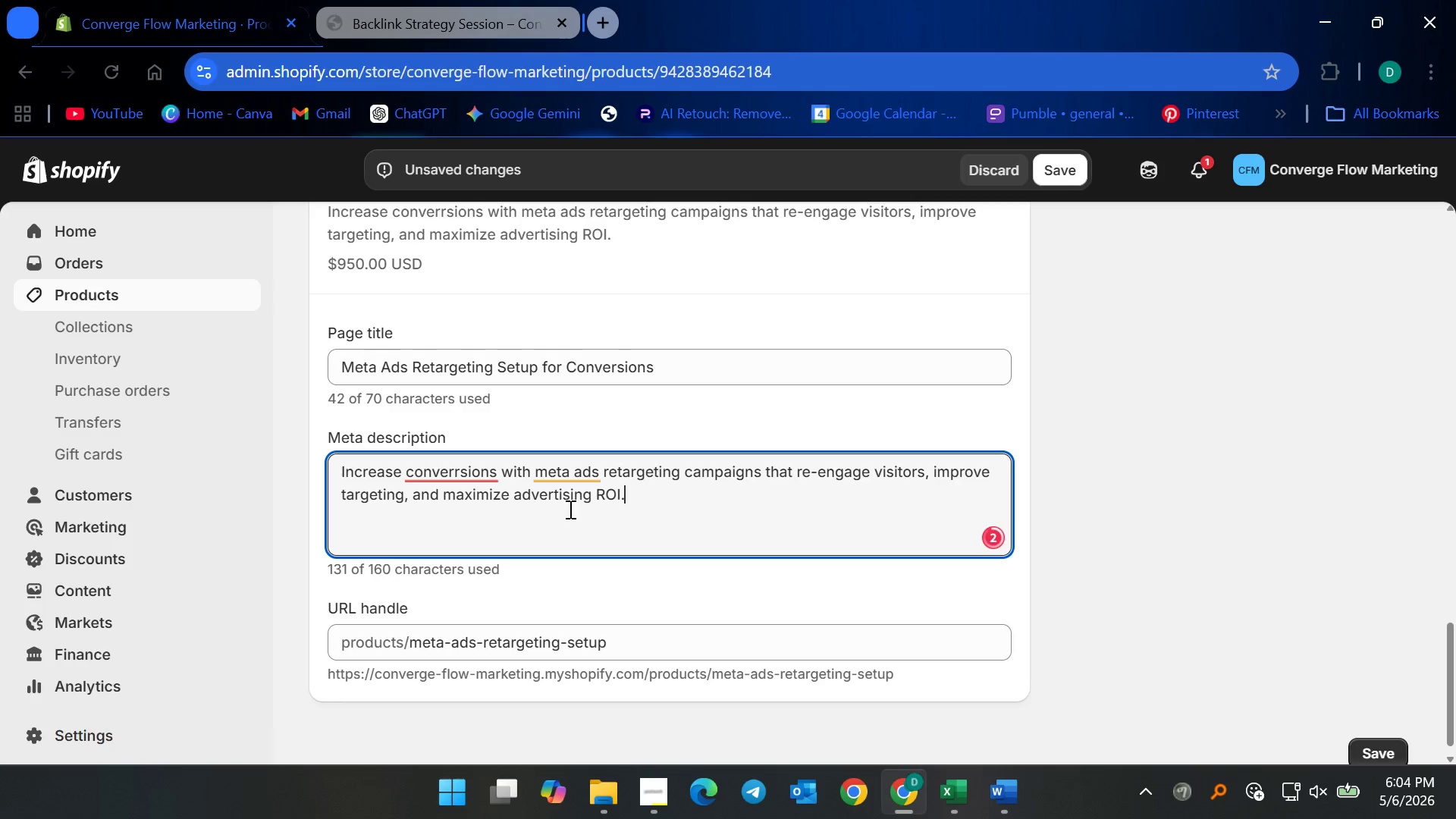 
left_click([463, 463])
 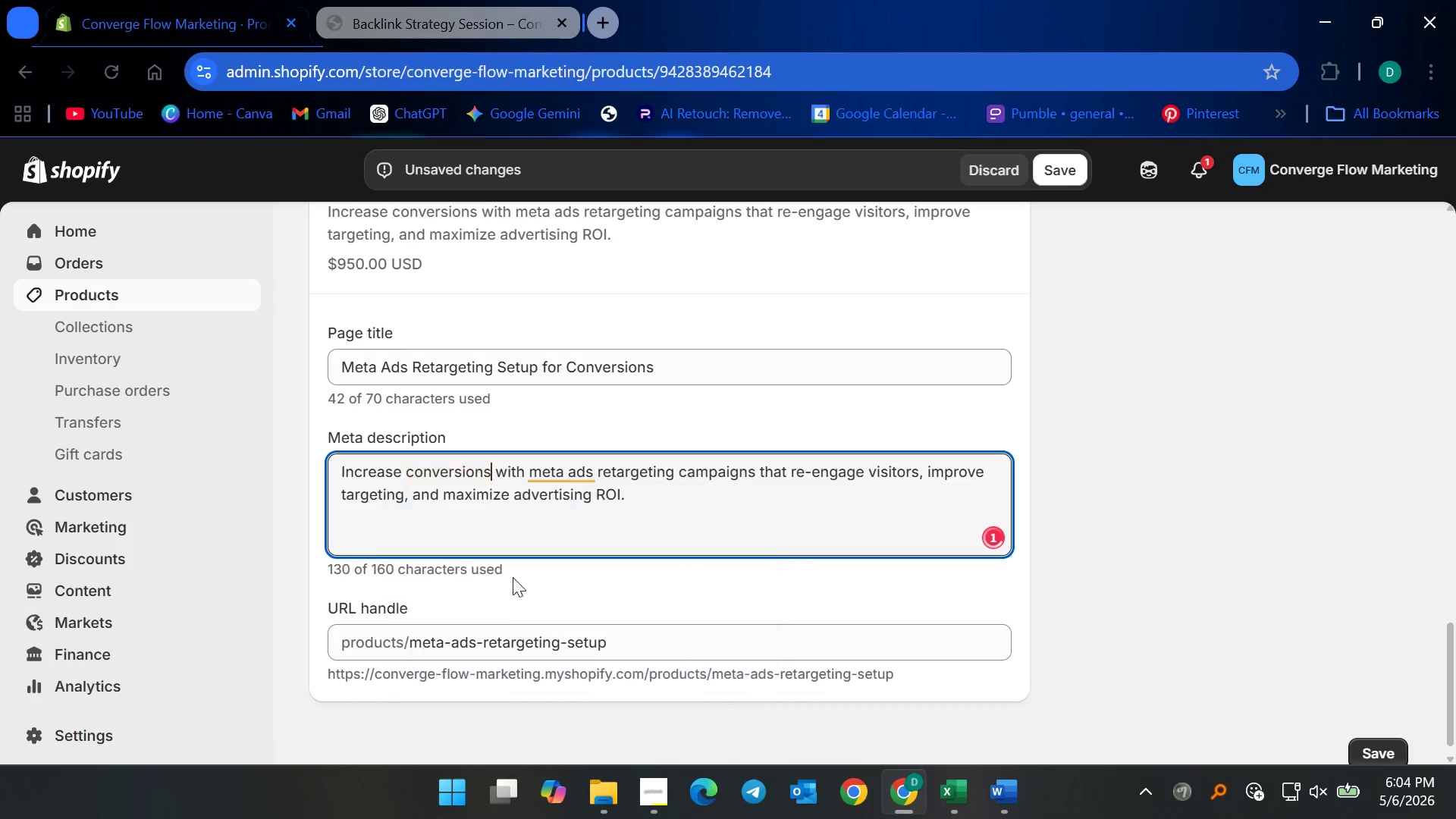 
left_click([571, 482])
 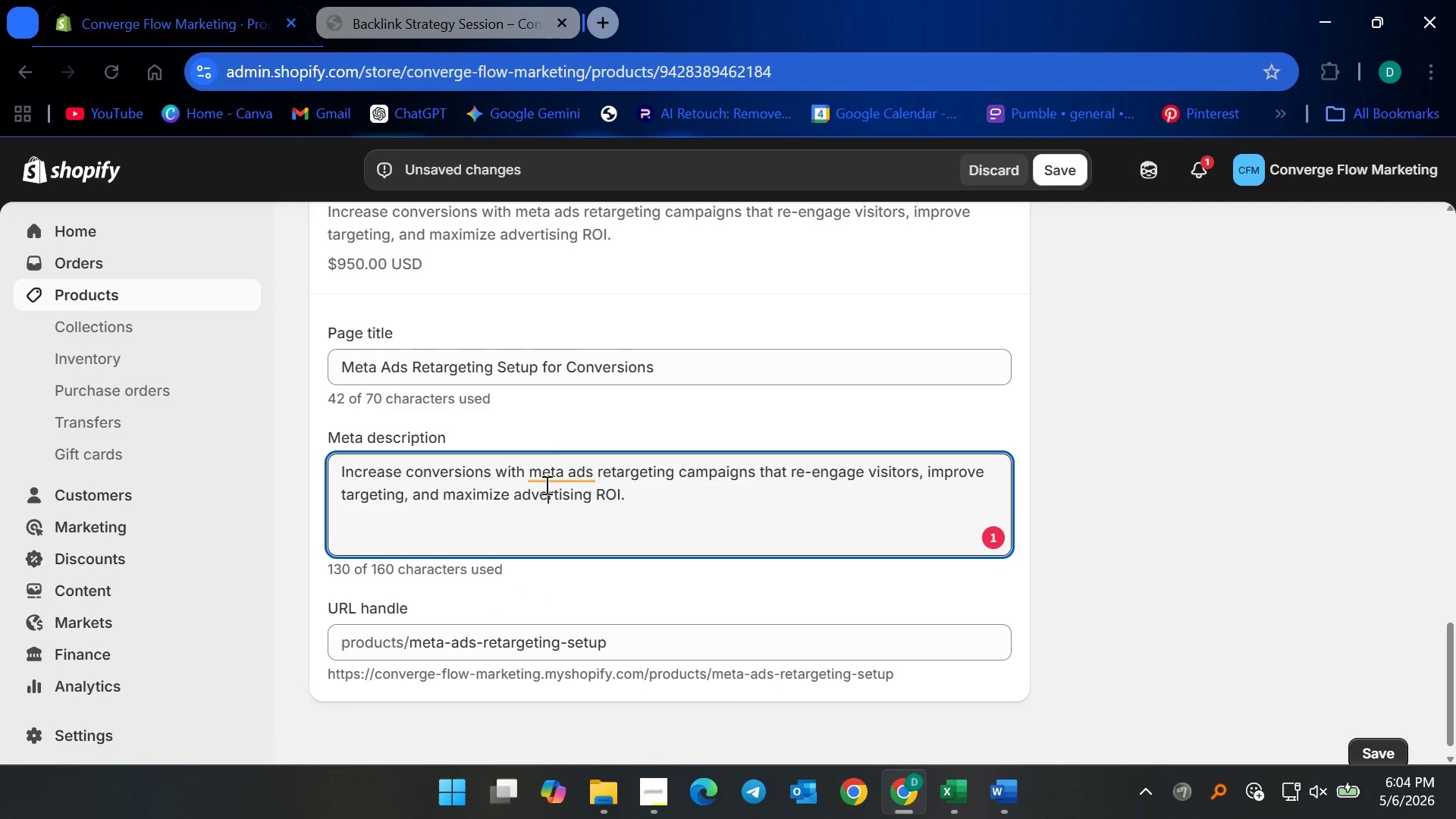 
double_click([554, 473])
 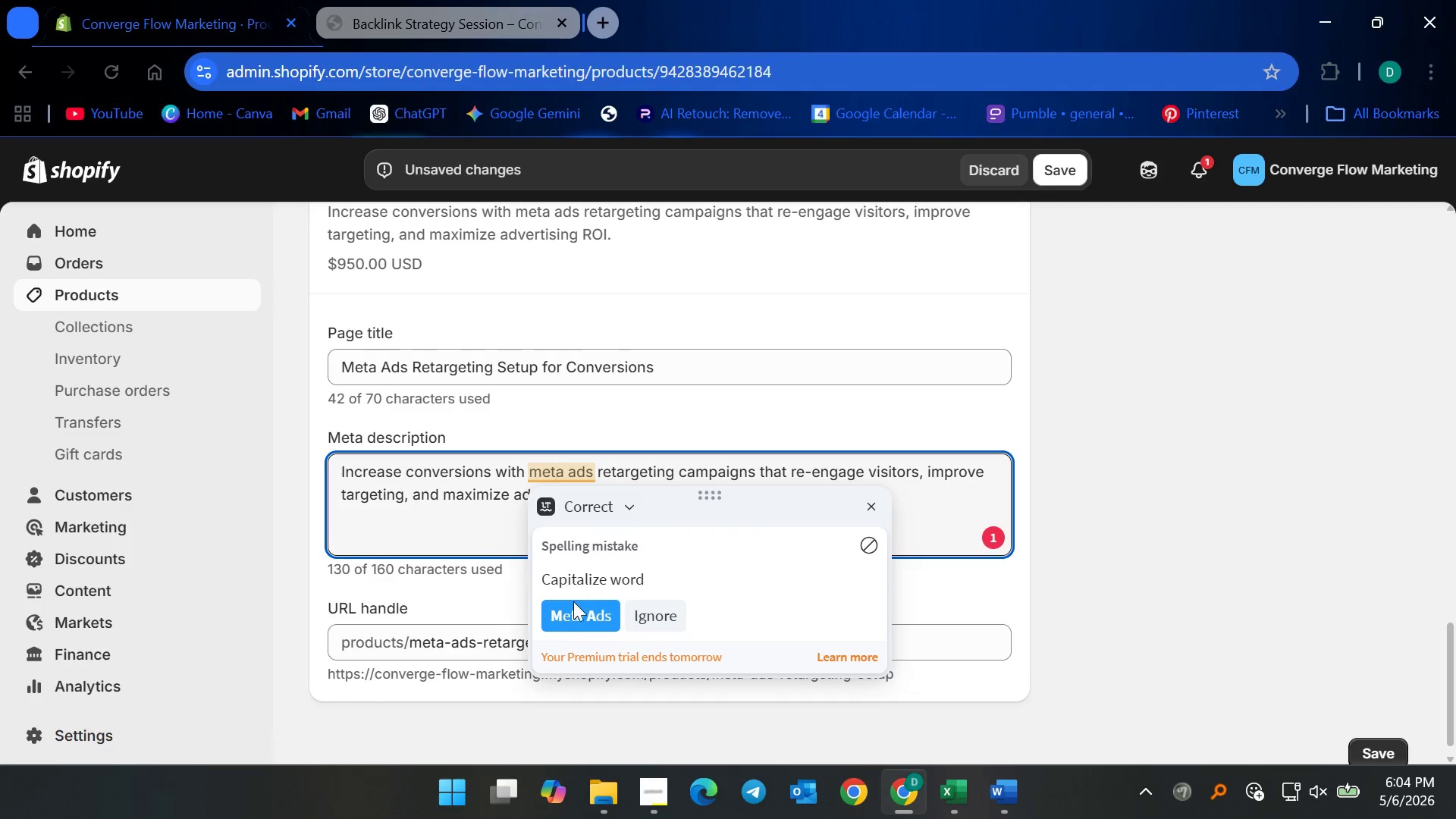 
left_click([573, 616])
 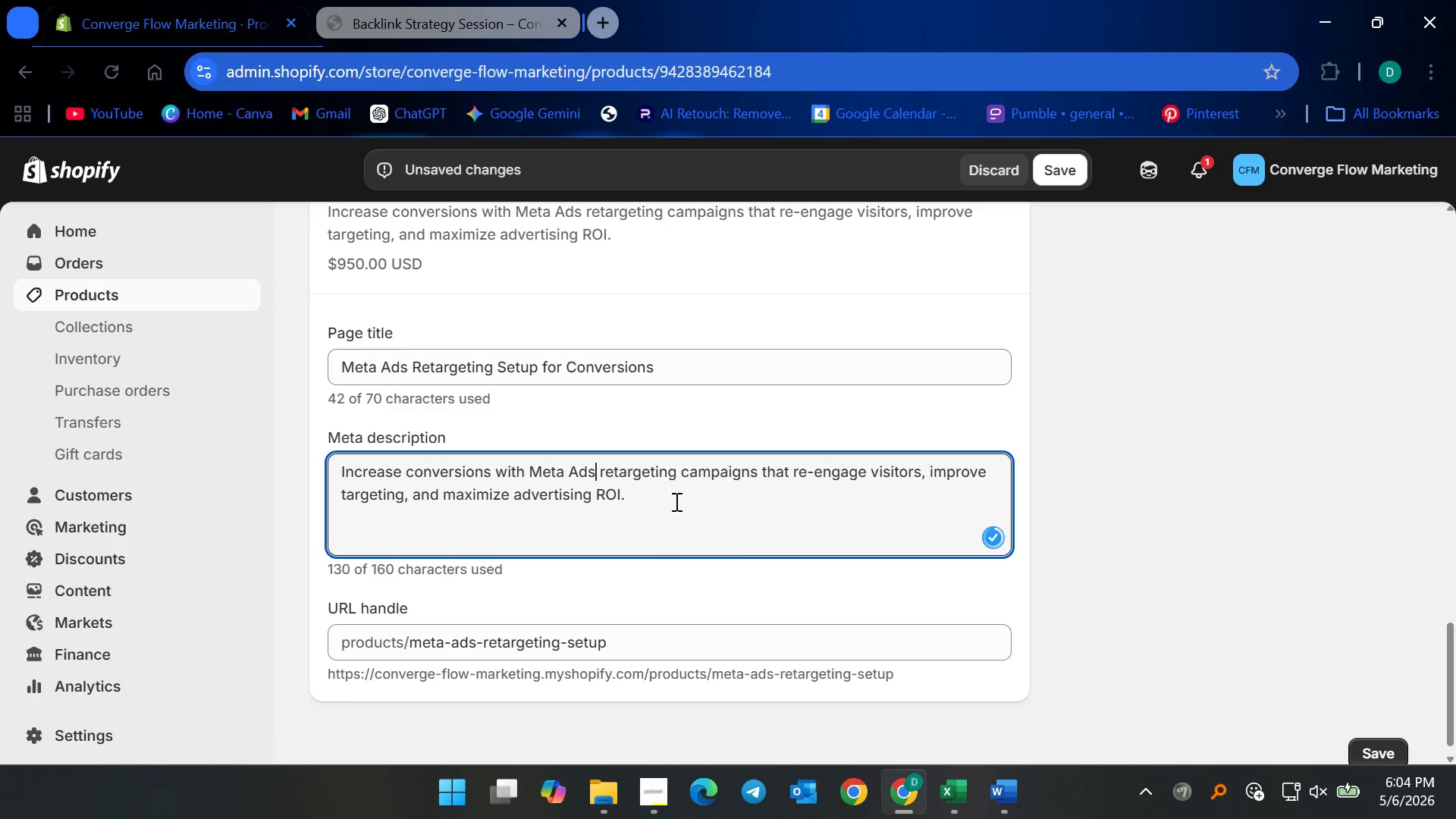 
left_click([675, 497])
 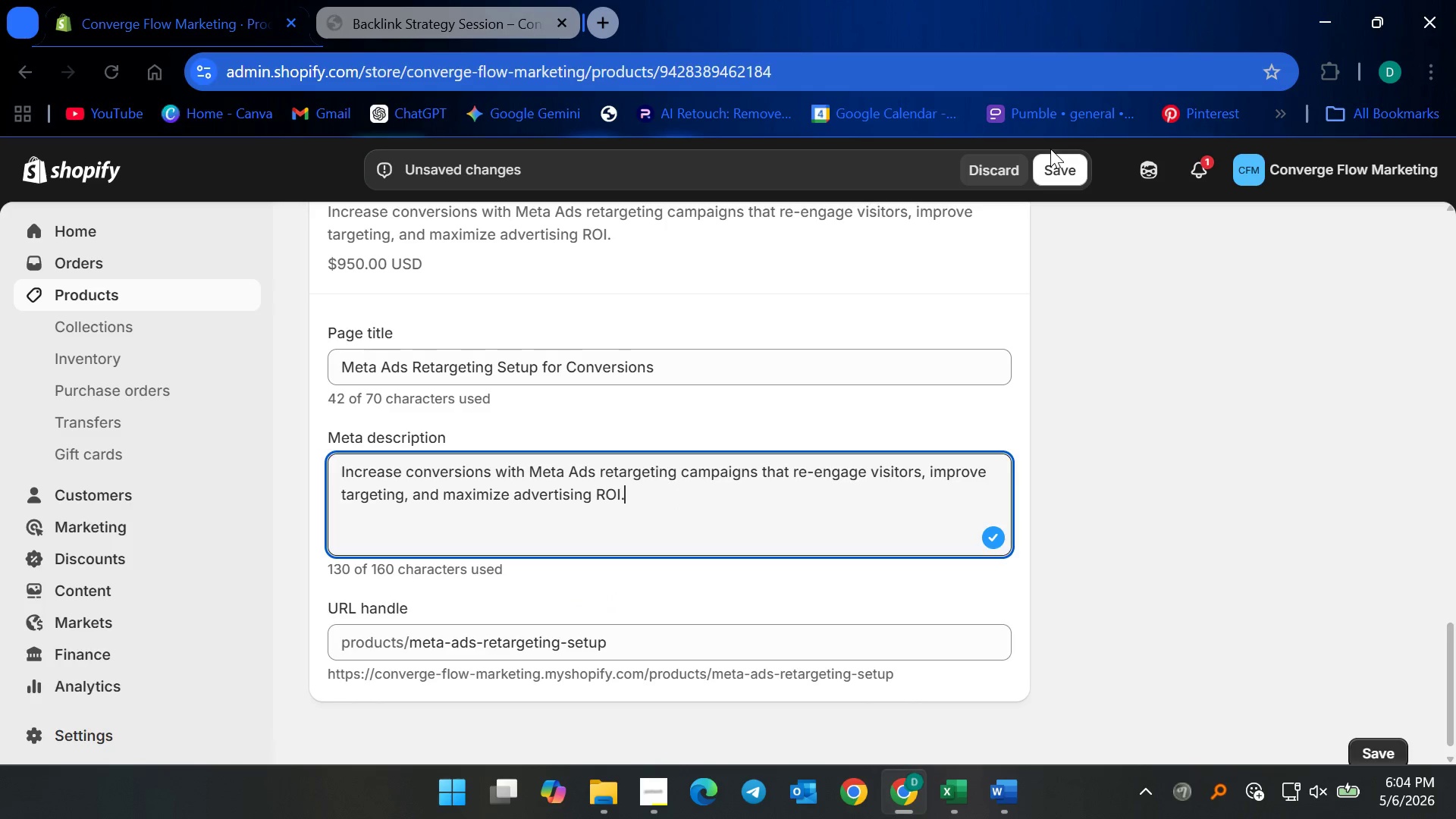 
double_click([1055, 170])
 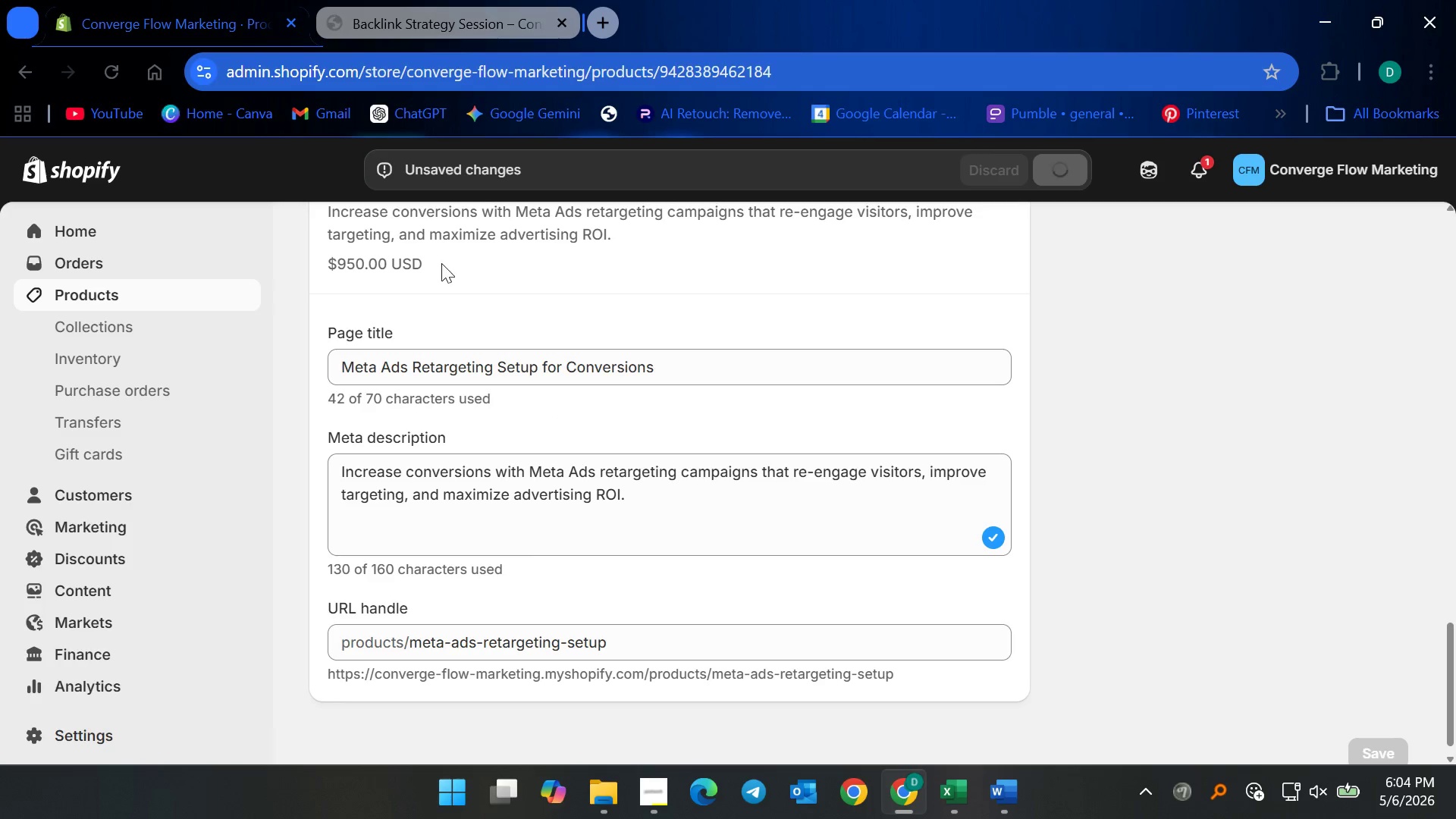 
left_click([72, 298])
 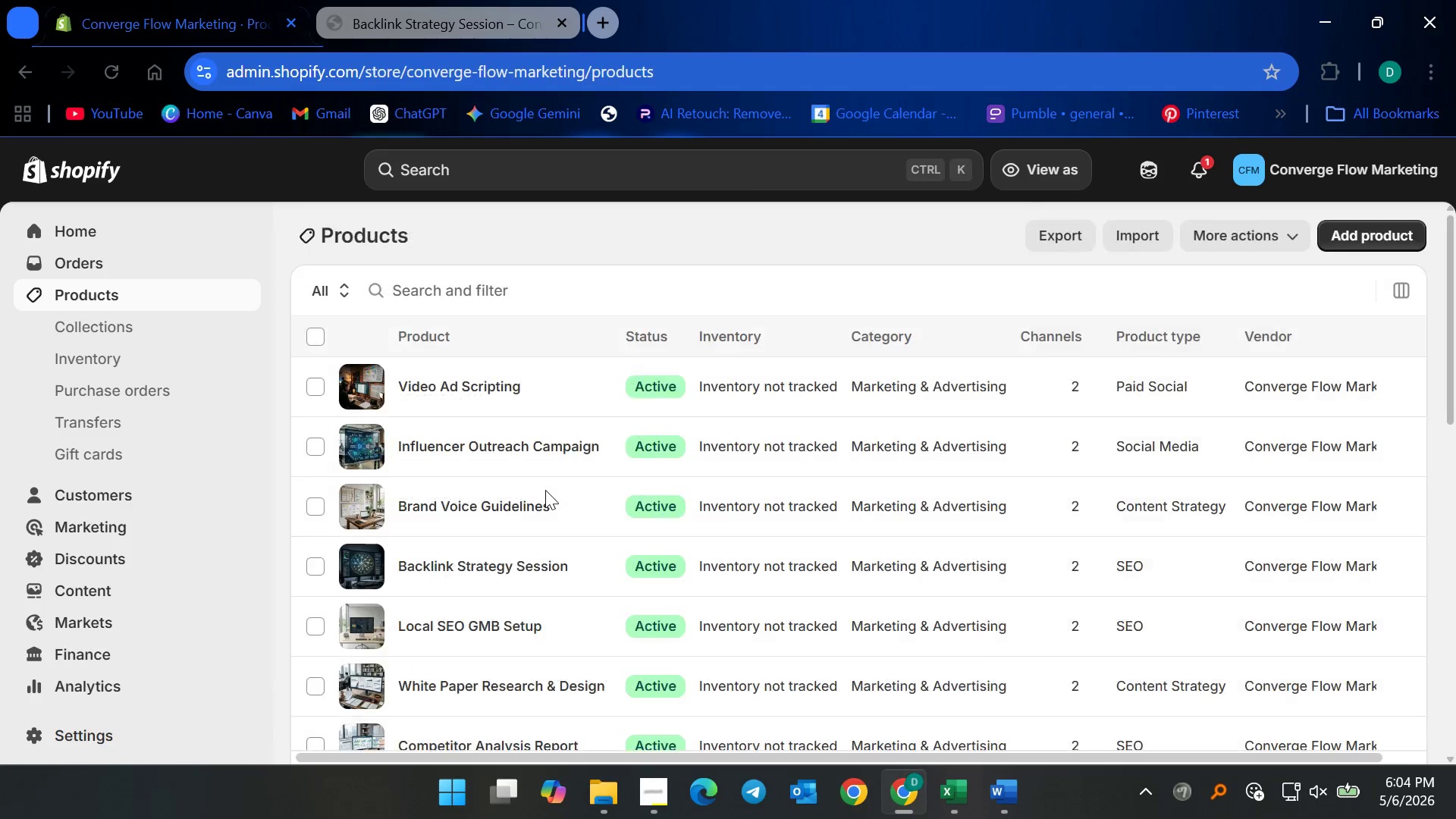 
scroll: coordinate [573, 506], scroll_direction: down, amount: 4.0
 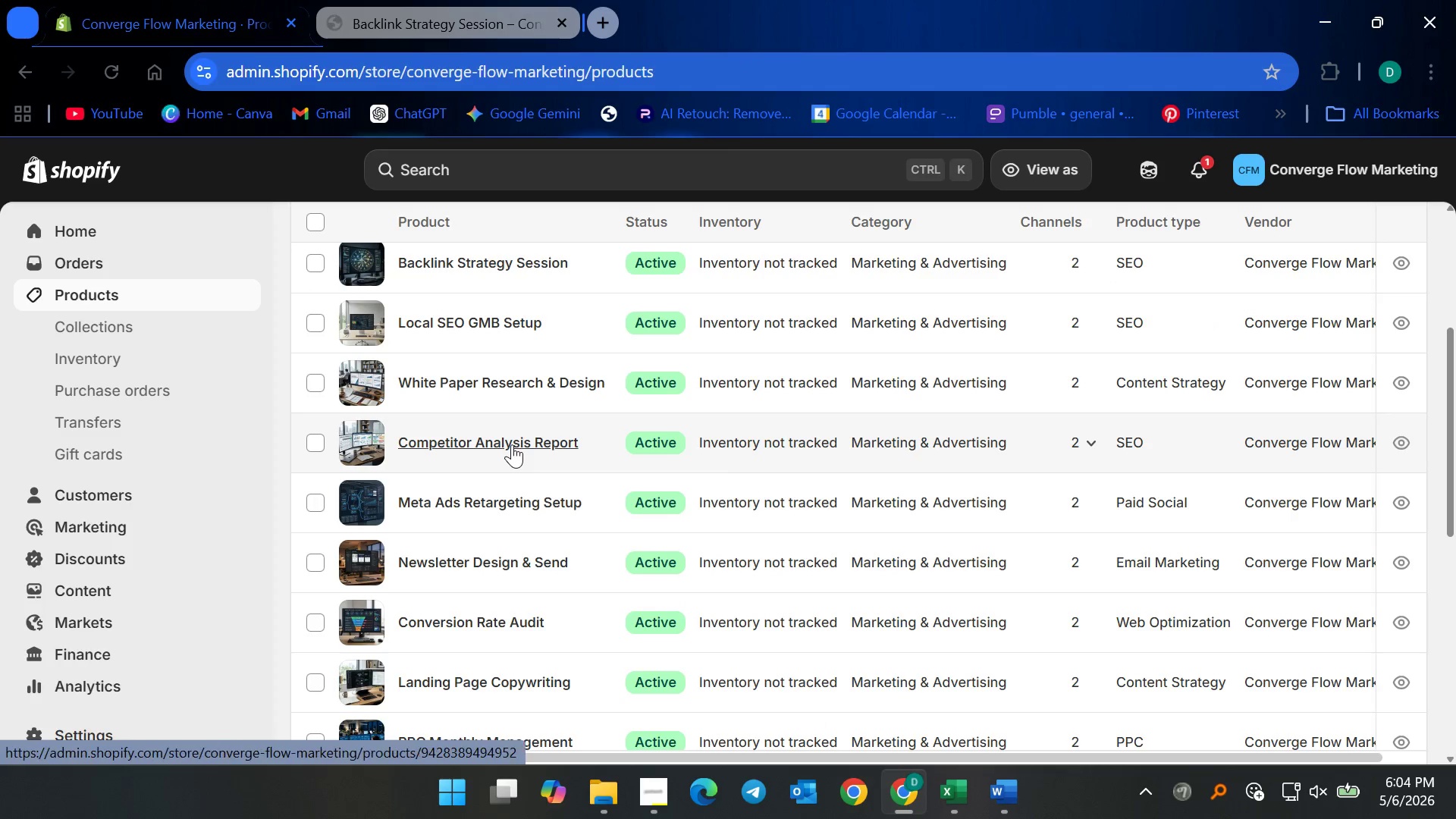 
left_click([512, 444])
 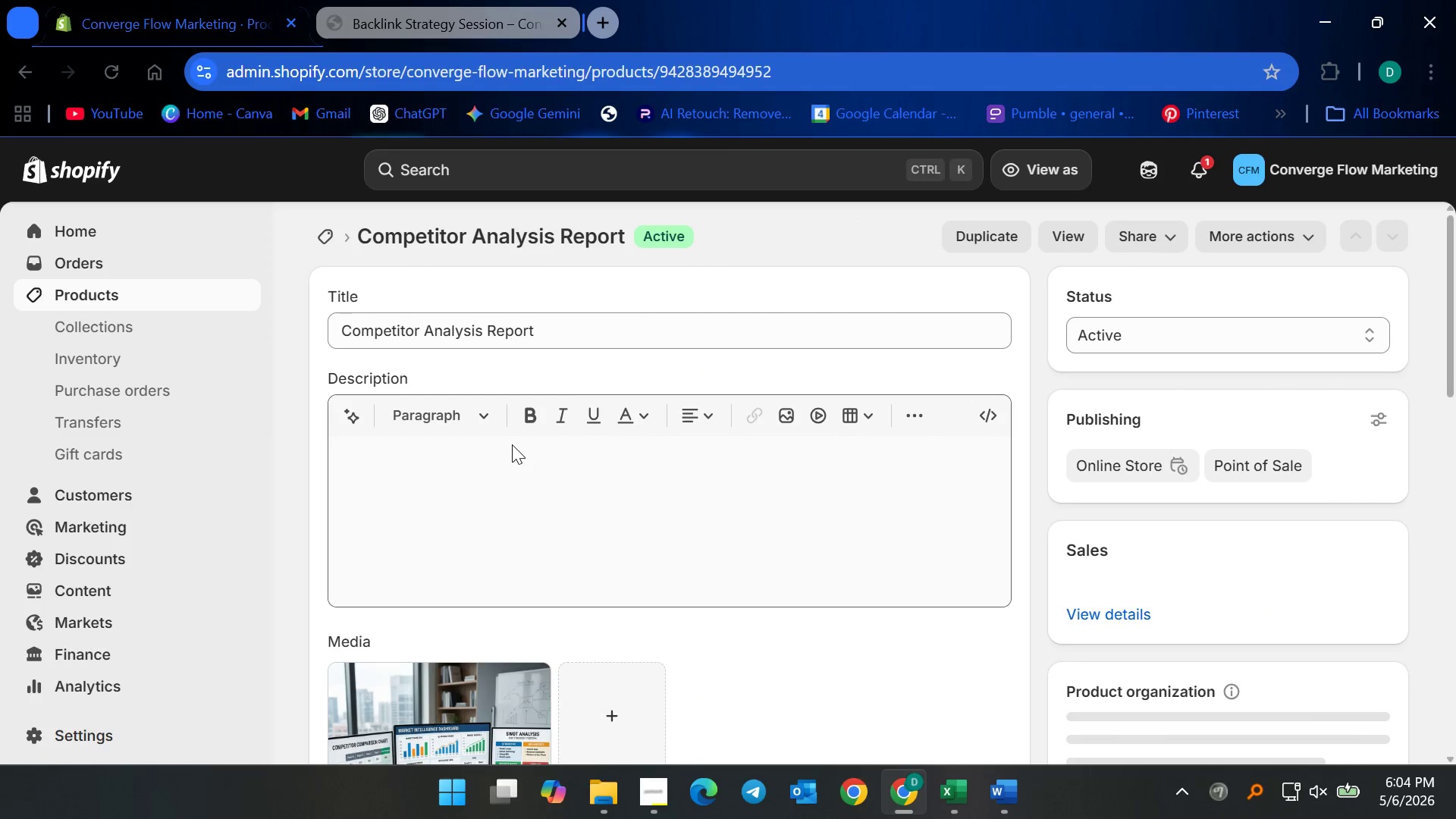 
scroll: coordinate [842, 527], scroll_direction: down, amount: 38.0
 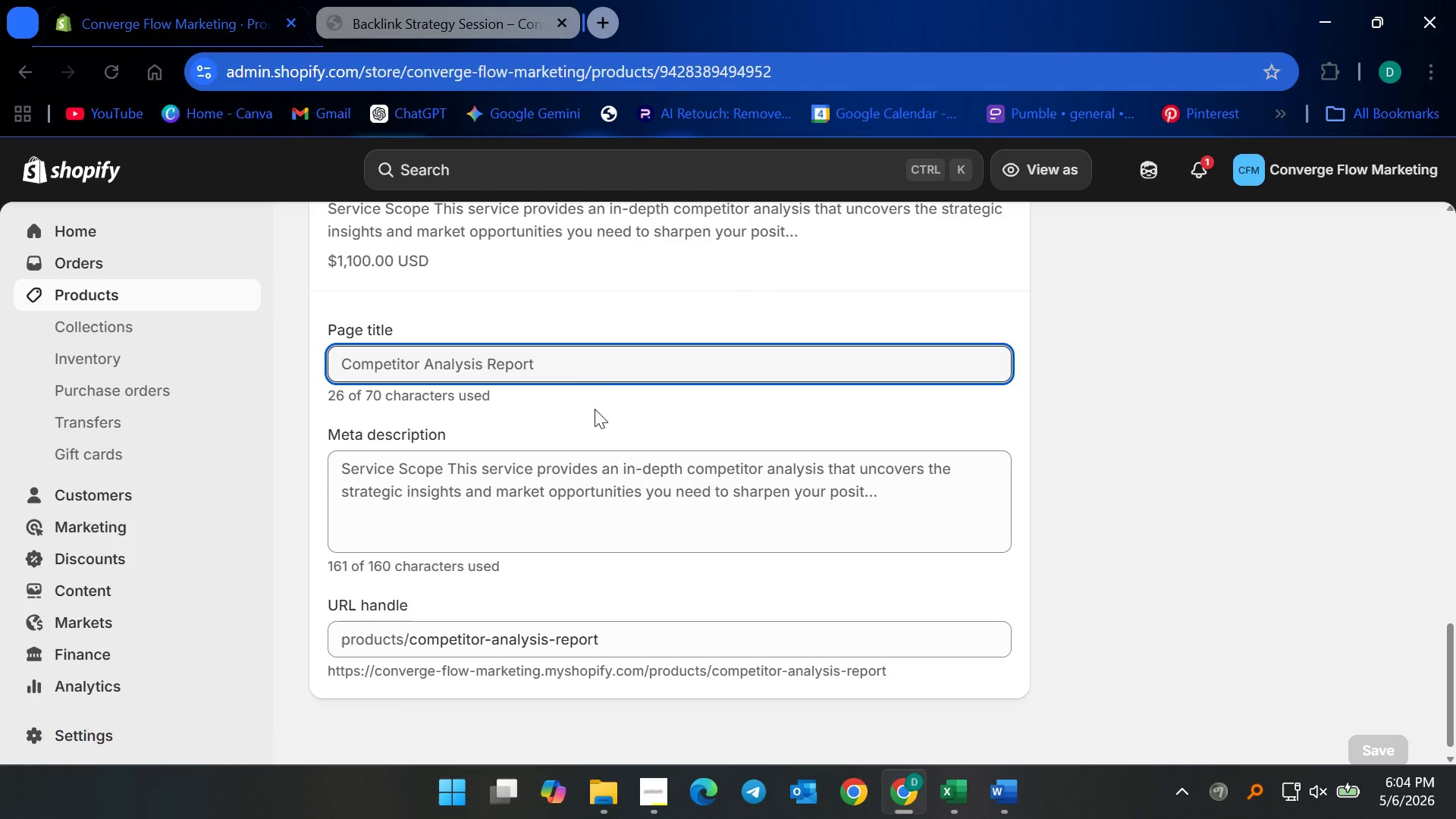 
left_click([591, 378])
 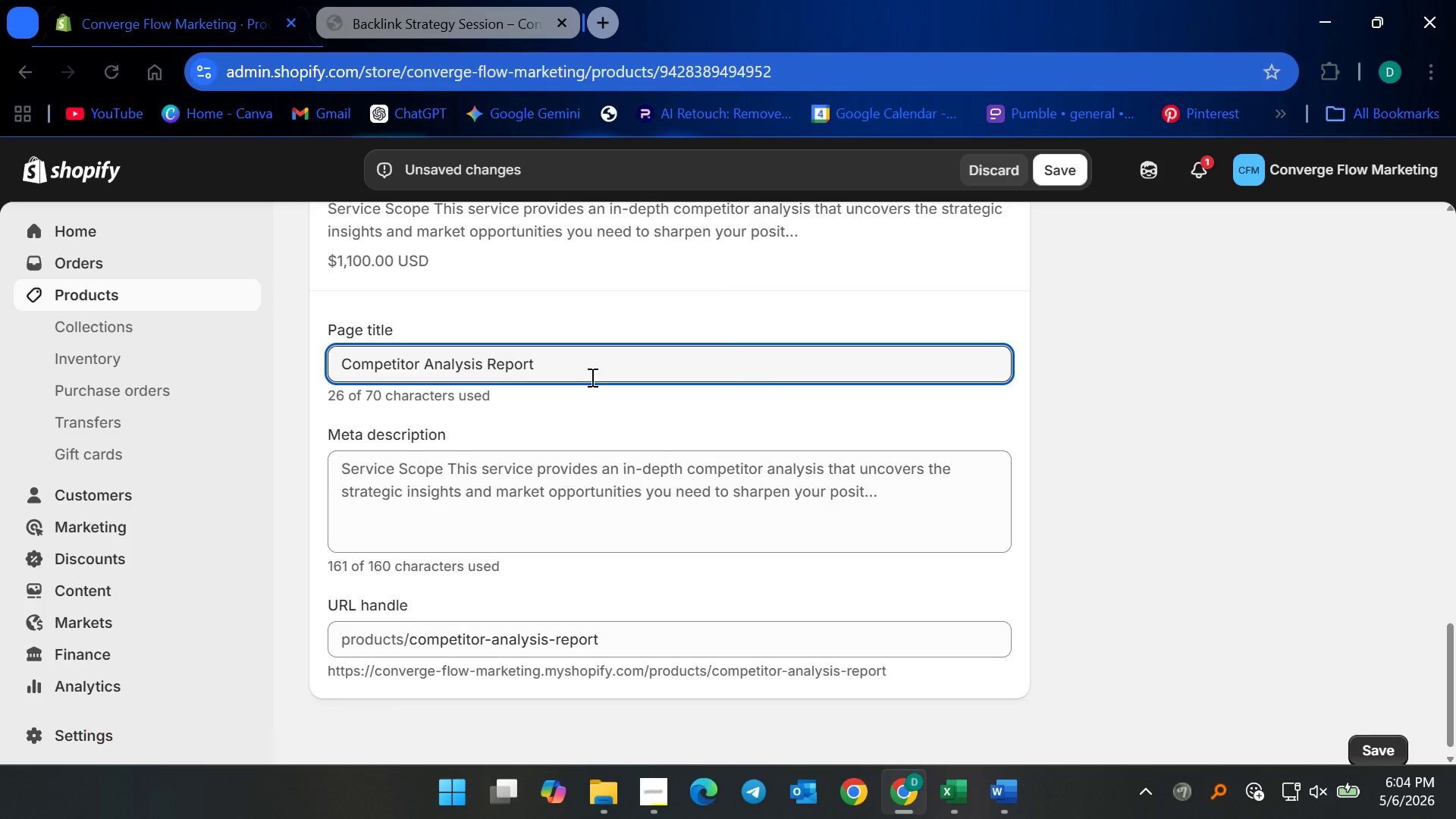 
type( for Strategy)
 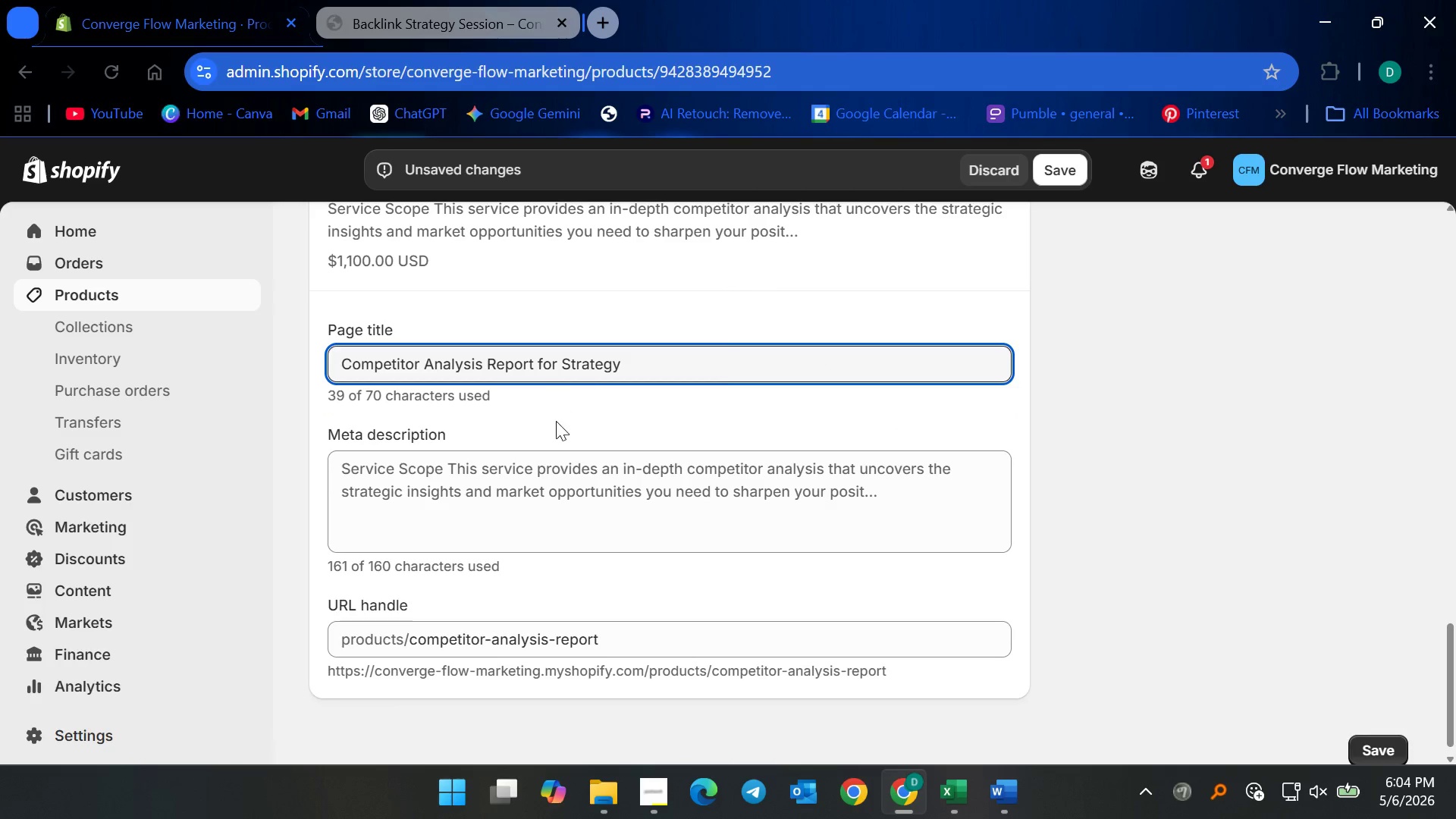 
left_click([546, 457])
 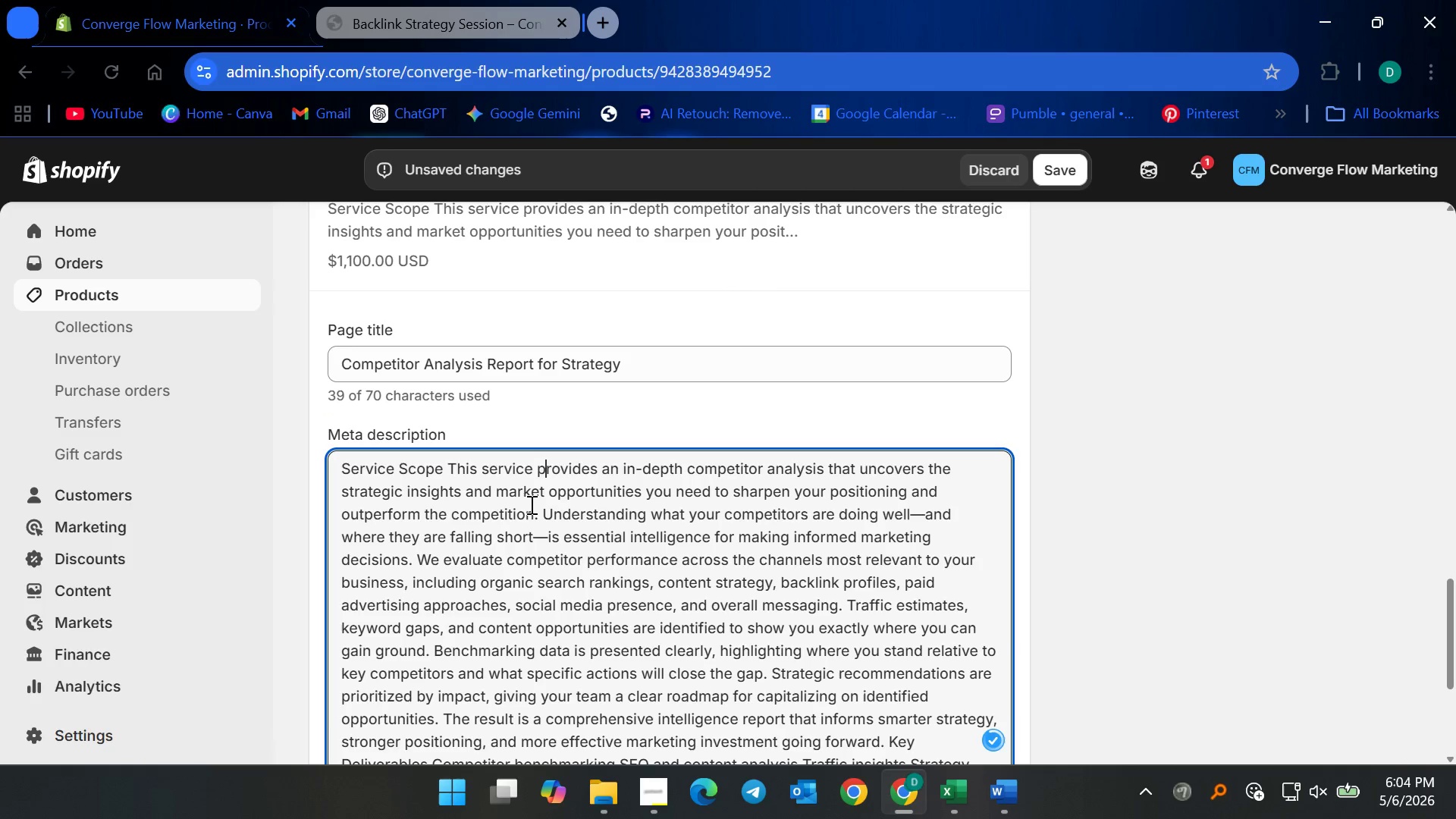 
key(Control+A)
 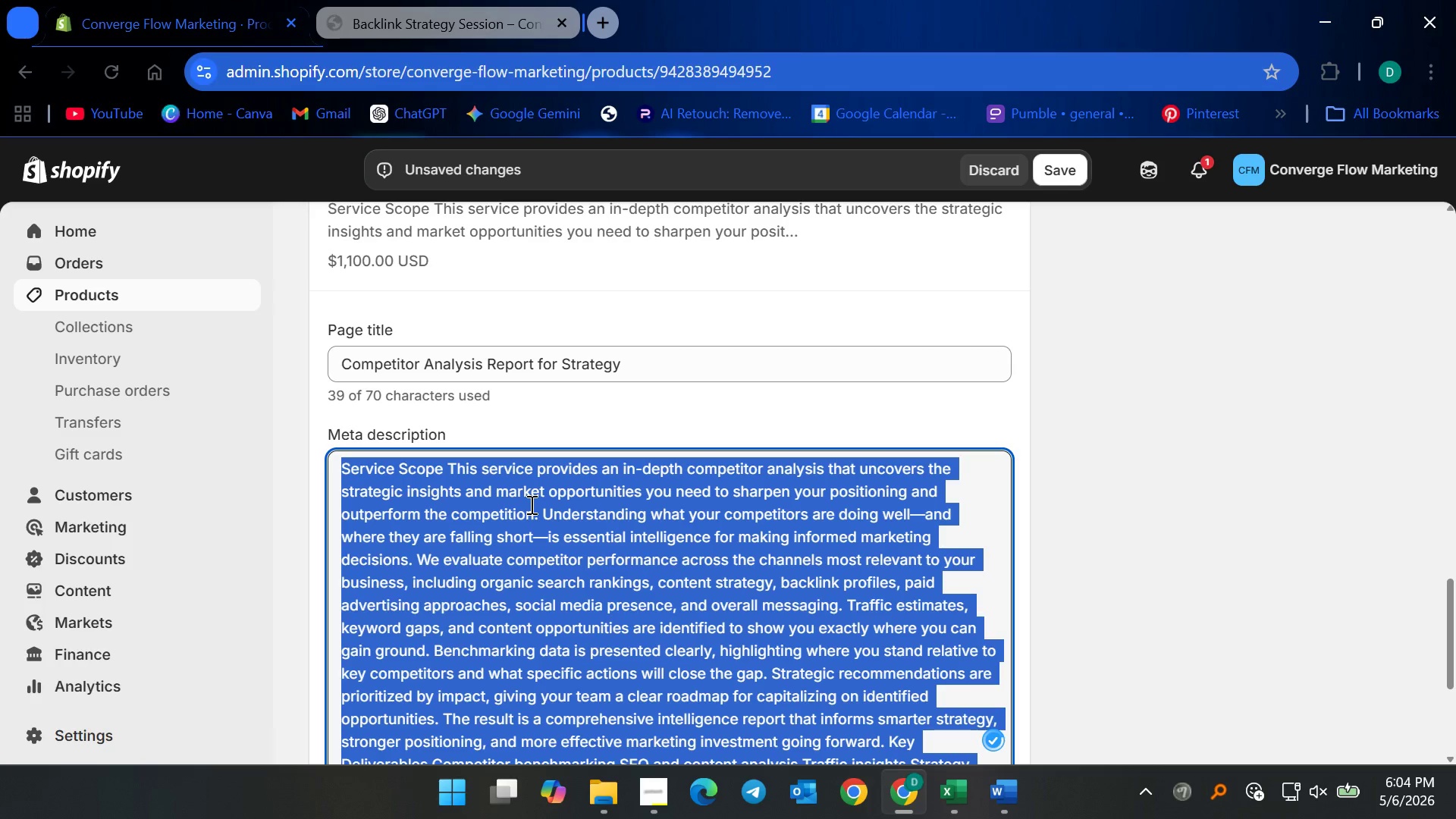 
key(Backspace)
type(Gain insights )
 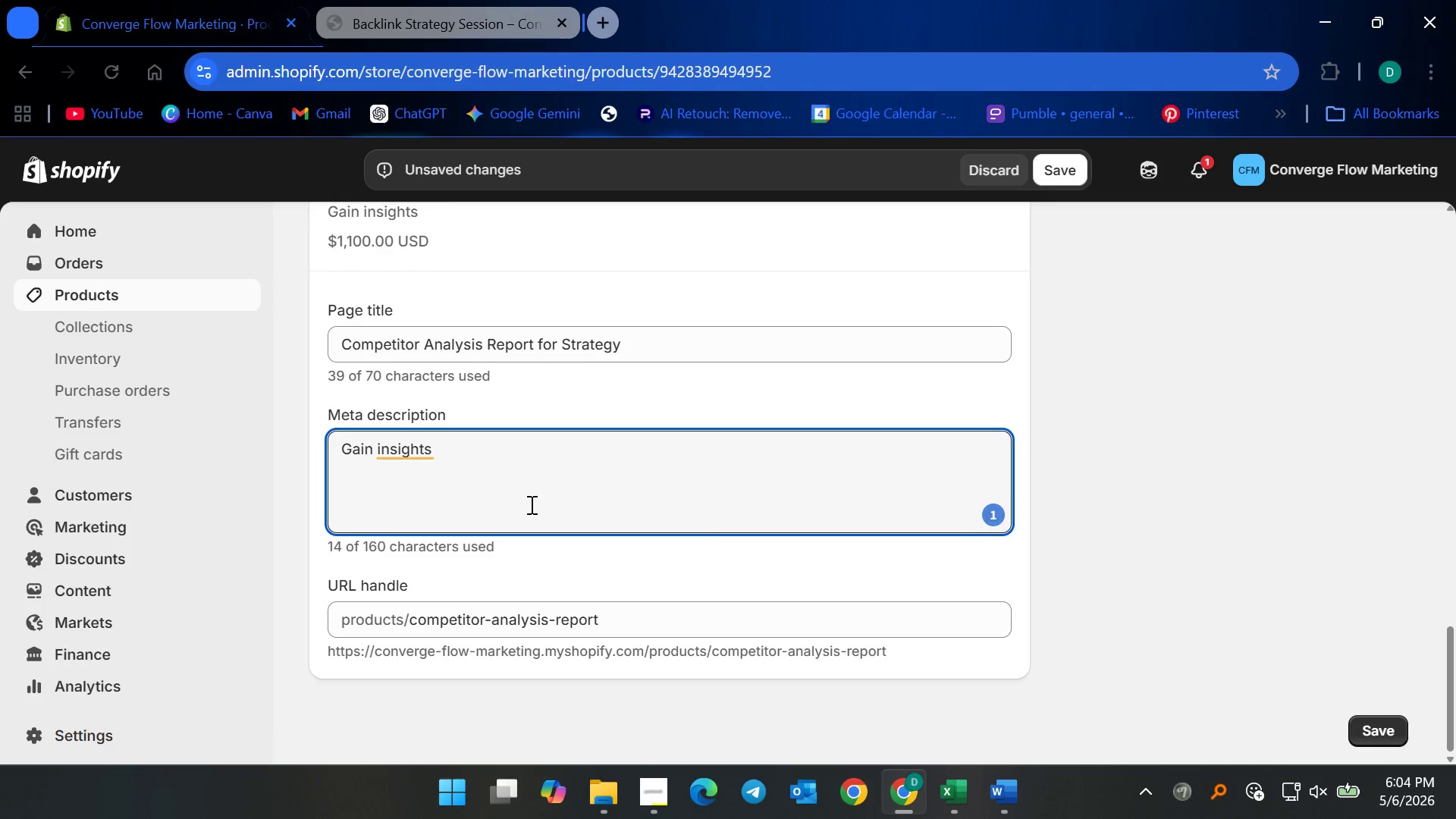 
type(with a competitor analysis report that )
 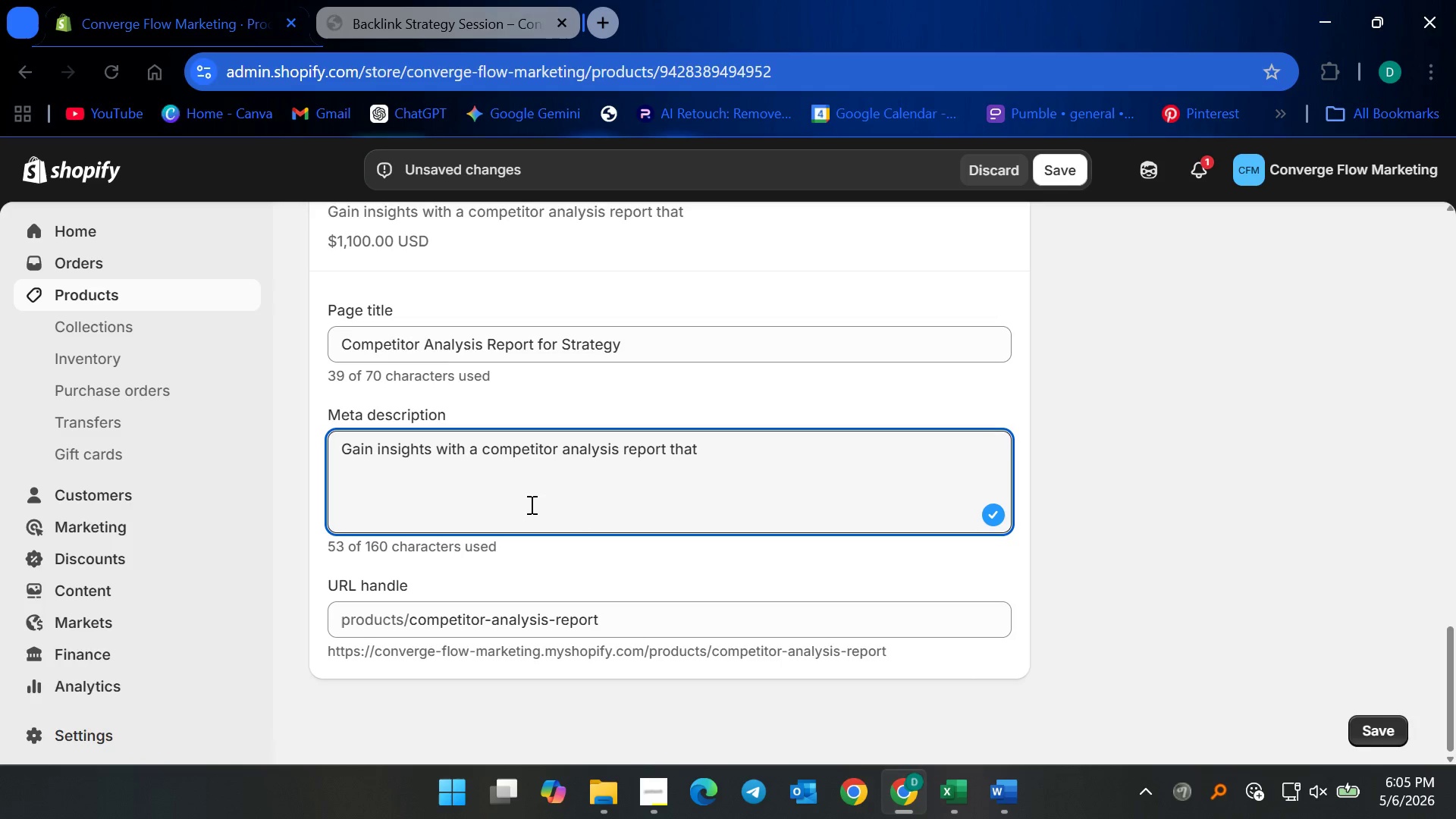 
type(identifies i)
key(Backspace)
type(opportunities )
key(Backspace)
type(, benchn)
key(Backspace)
type(marks performance )
key(Backspace)
type(, and t)
key(Backspace)
type(strengthens your marketing strategy.)
 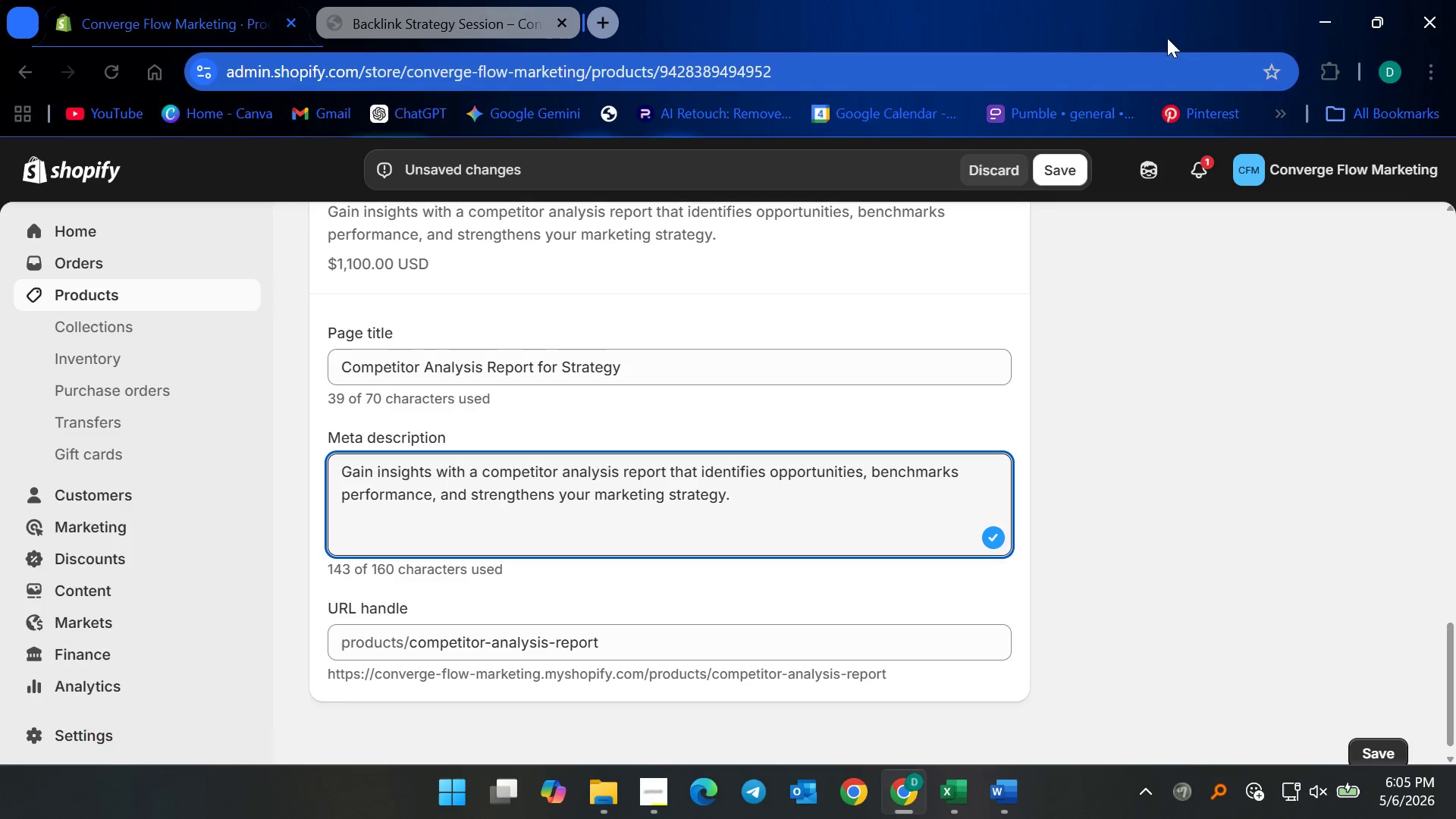 
left_click([1065, 165])
 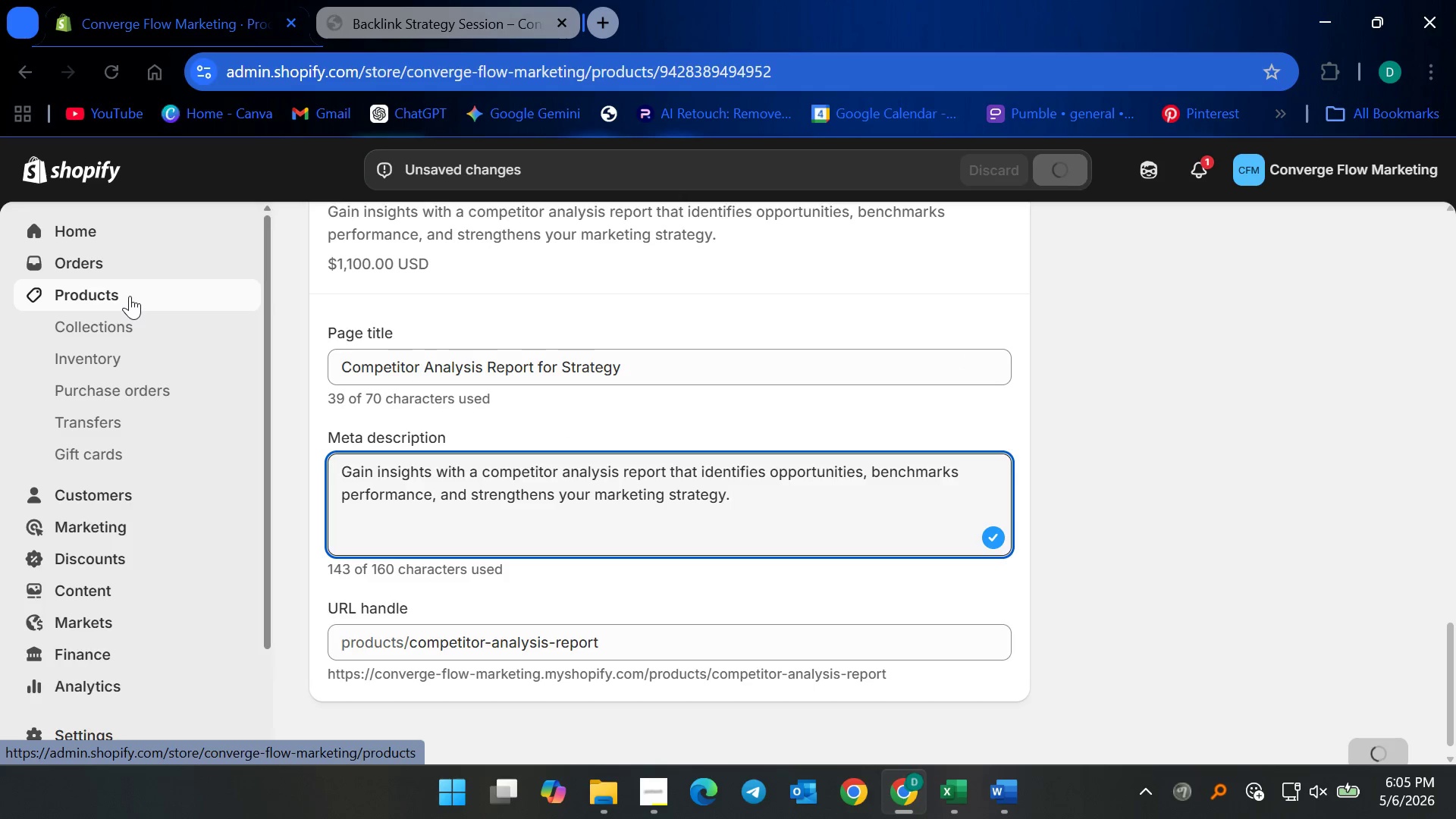 
left_click([130, 296])
 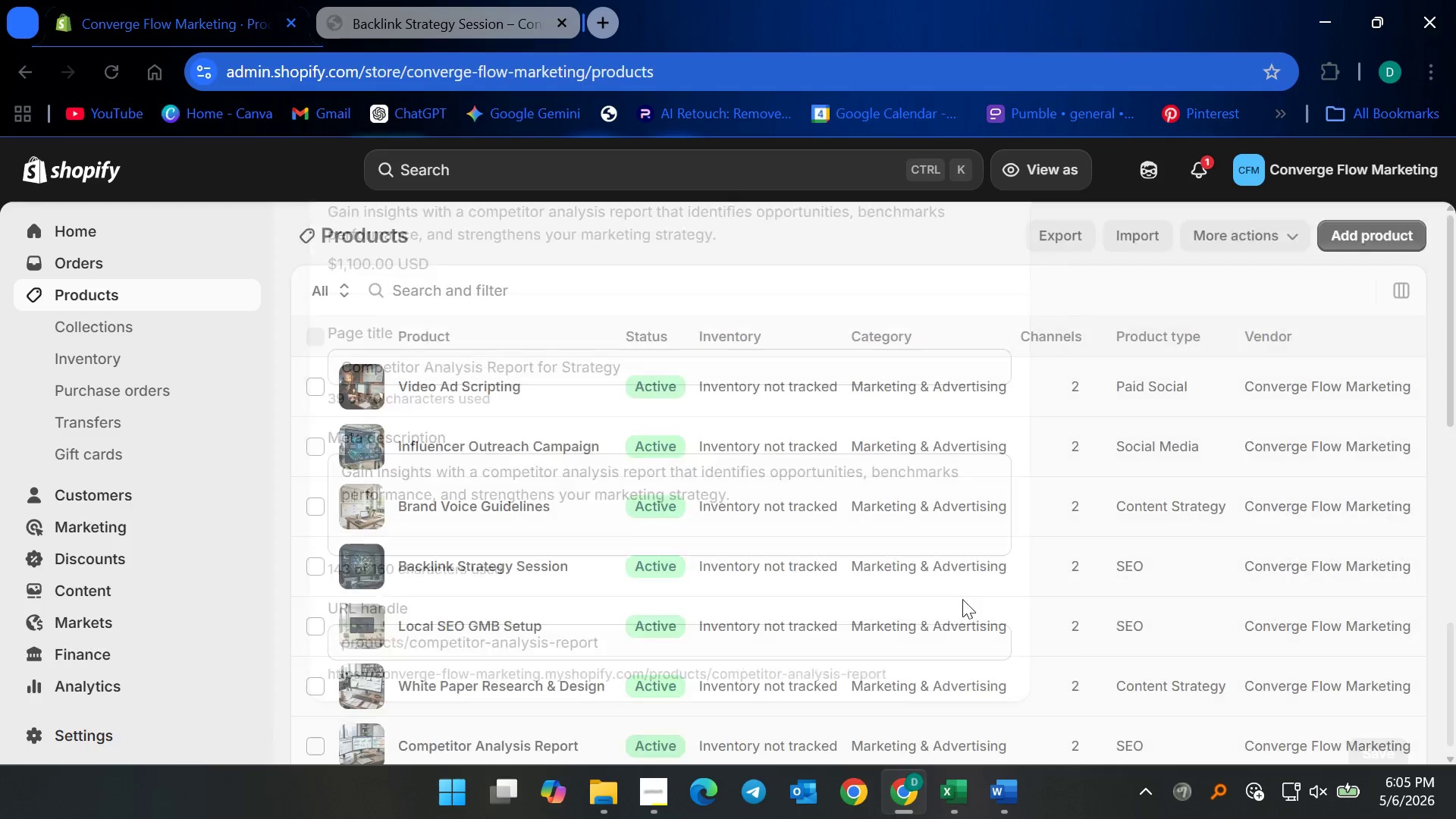 
scroll: coordinate [559, 657], scroll_direction: down, amount: 17.0
 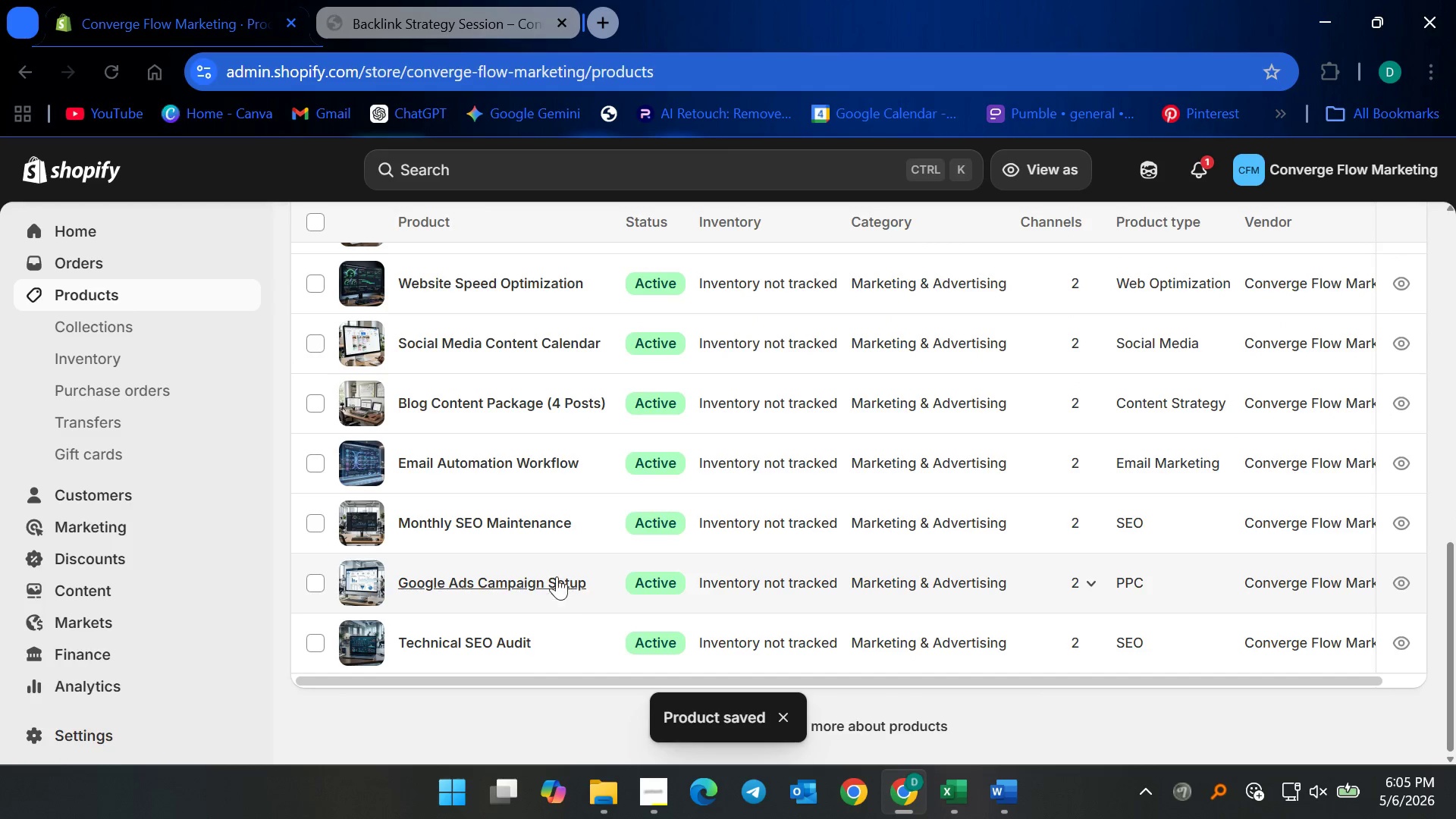 
scroll: coordinate [516, 485], scroll_direction: up, amount: 8.0
 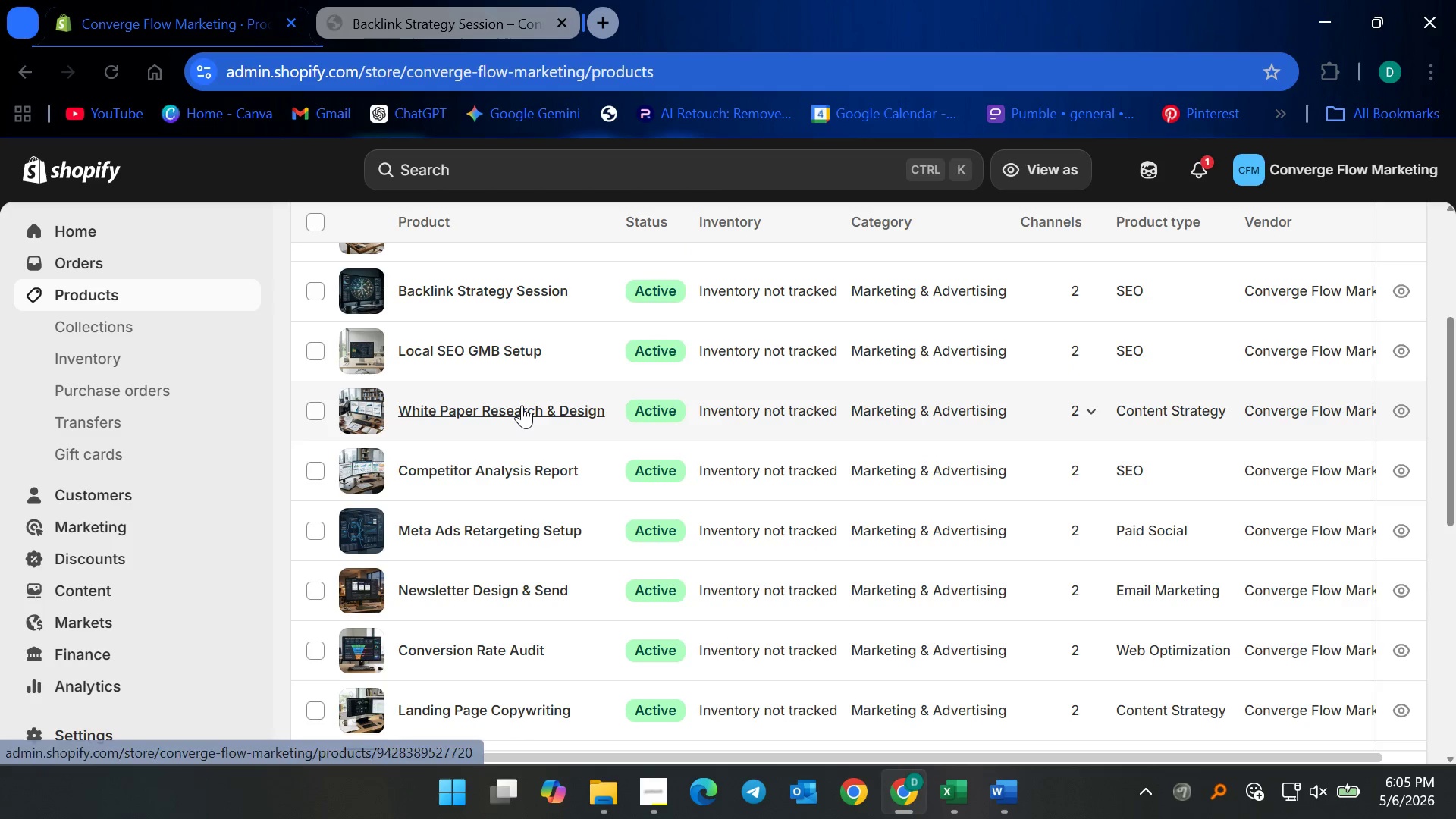 
left_click([522, 405])
 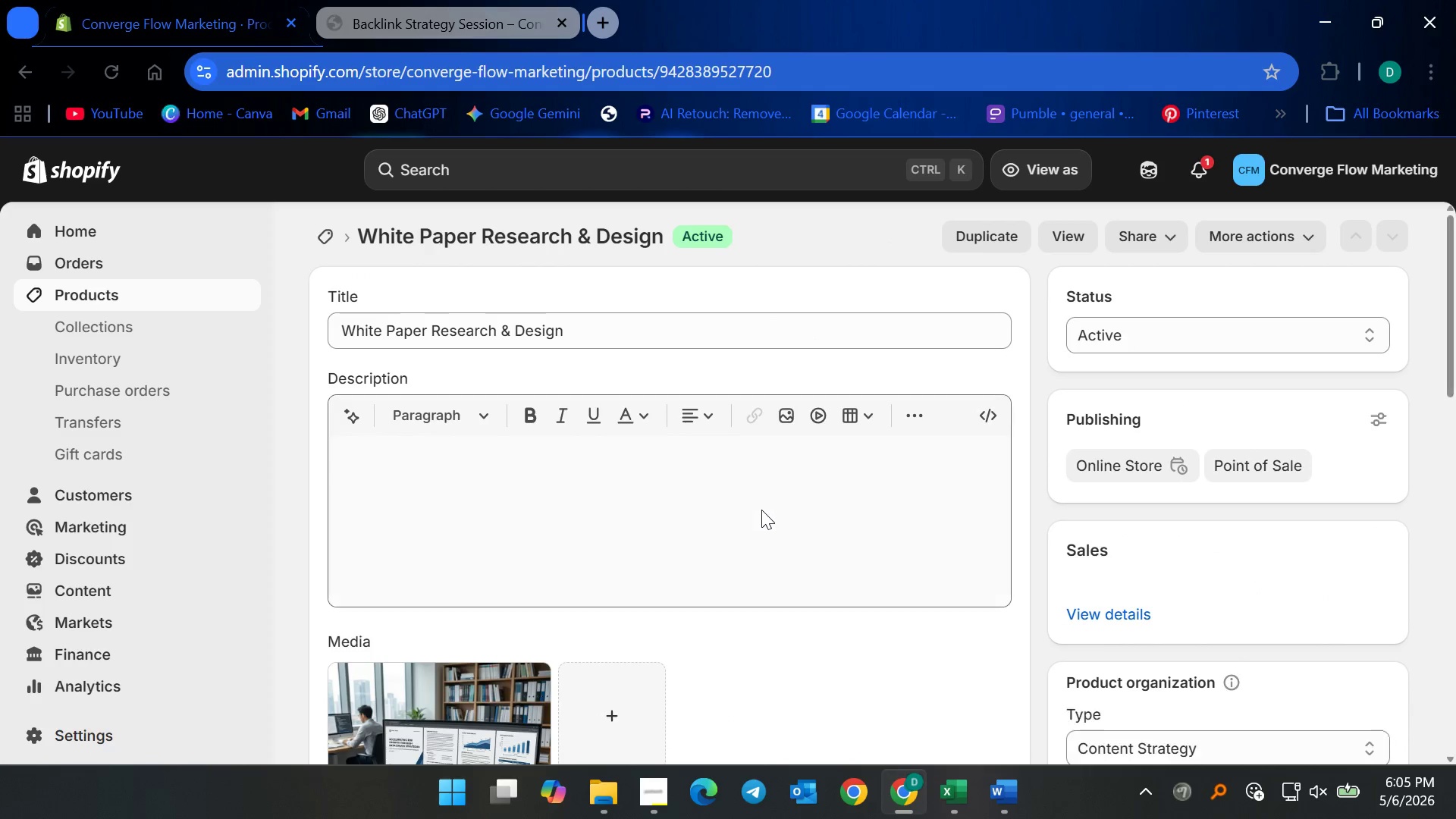 
scroll: coordinate [725, 625], scroll_direction: down, amount: 7.0
 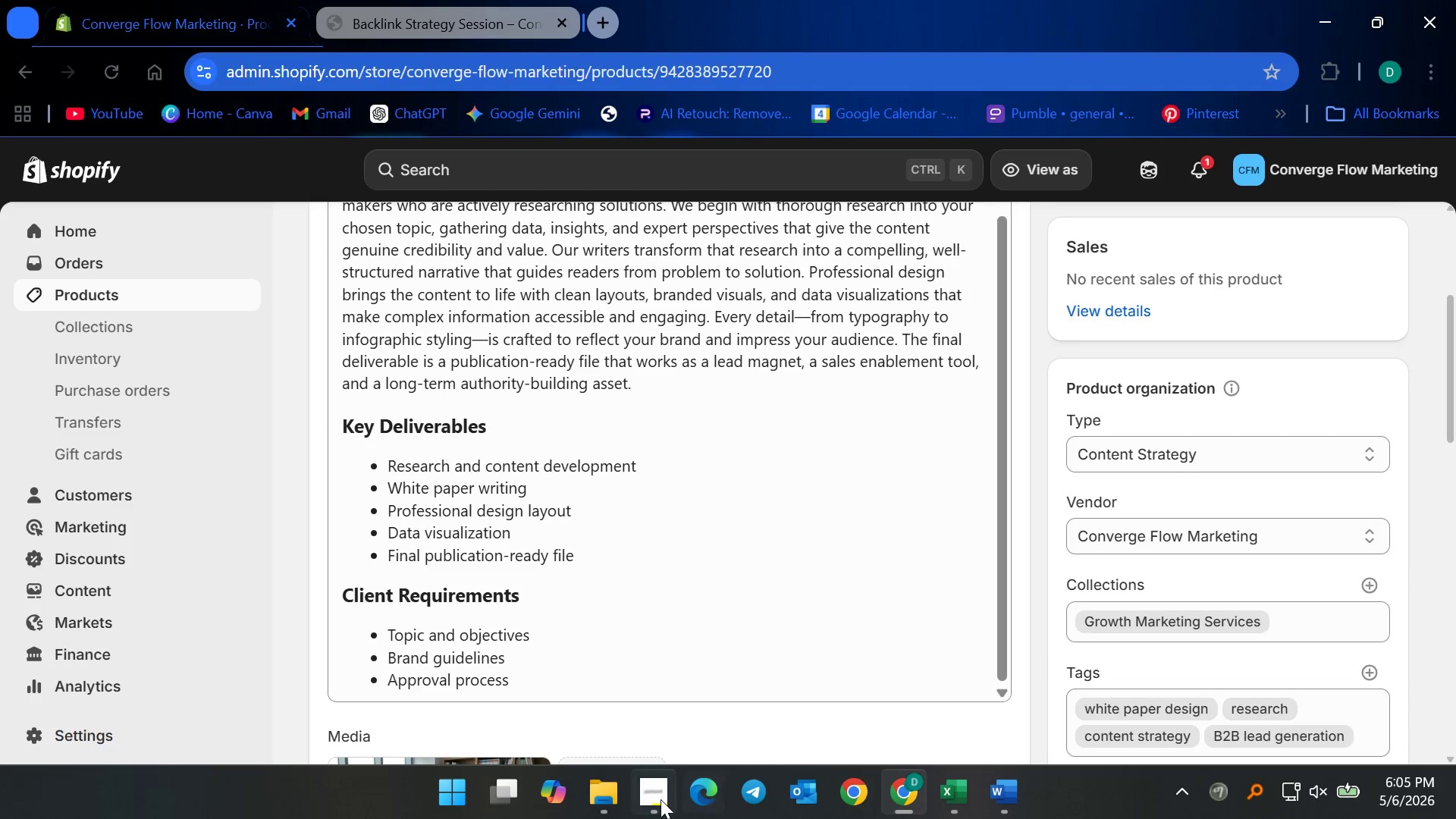 
left_click([657, 799])